 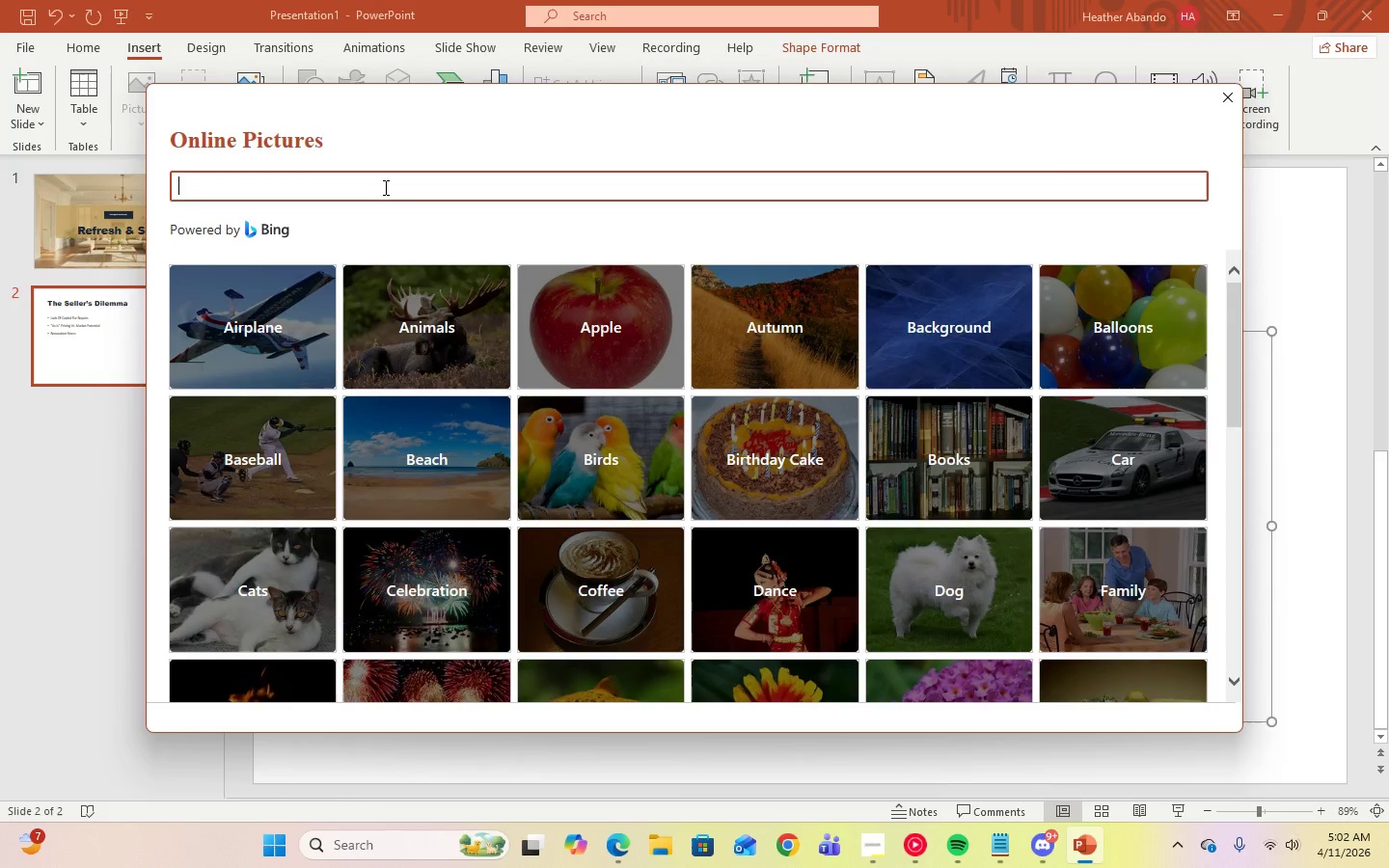 
type(modern home interiors)
 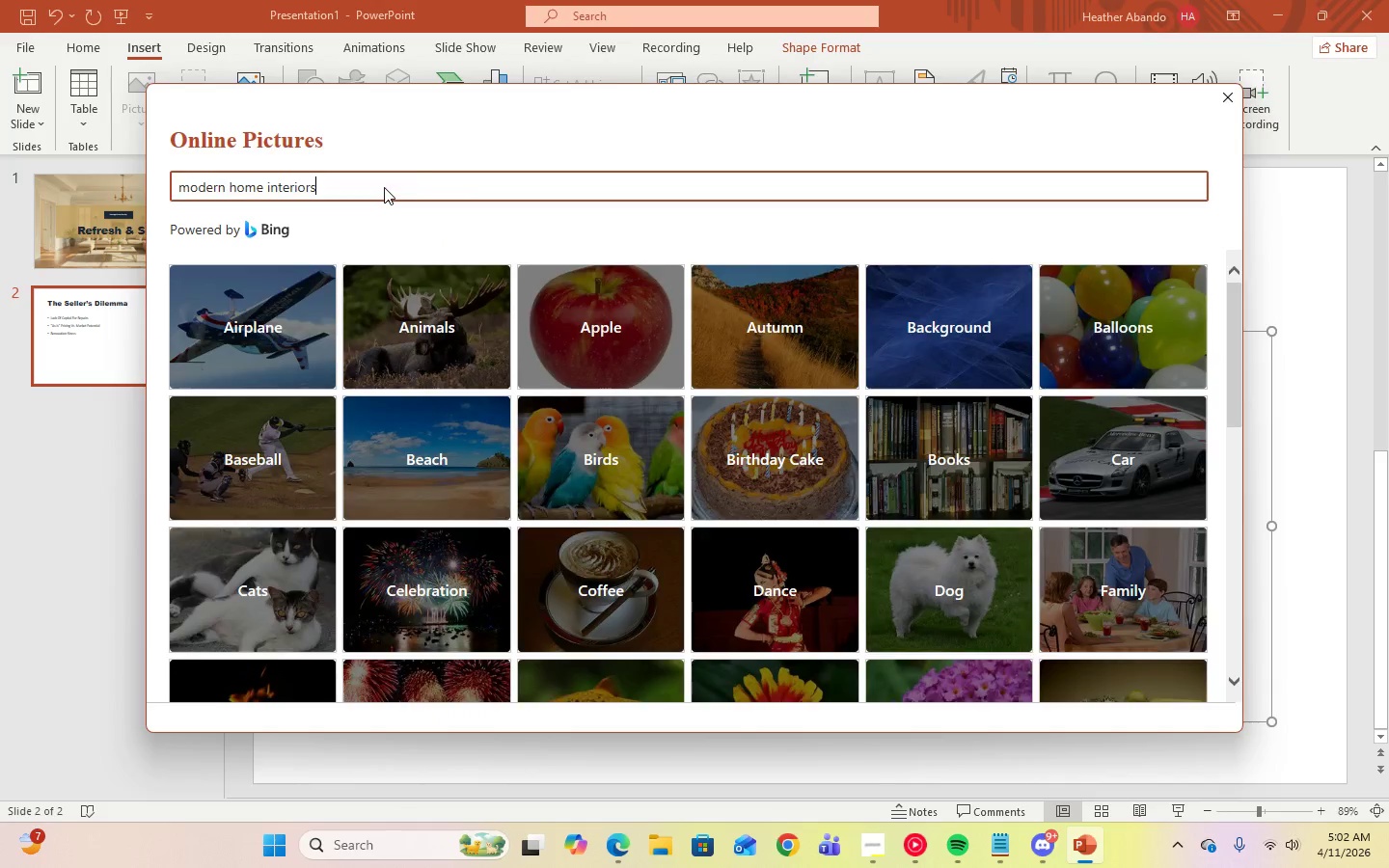 
key(Enter)
 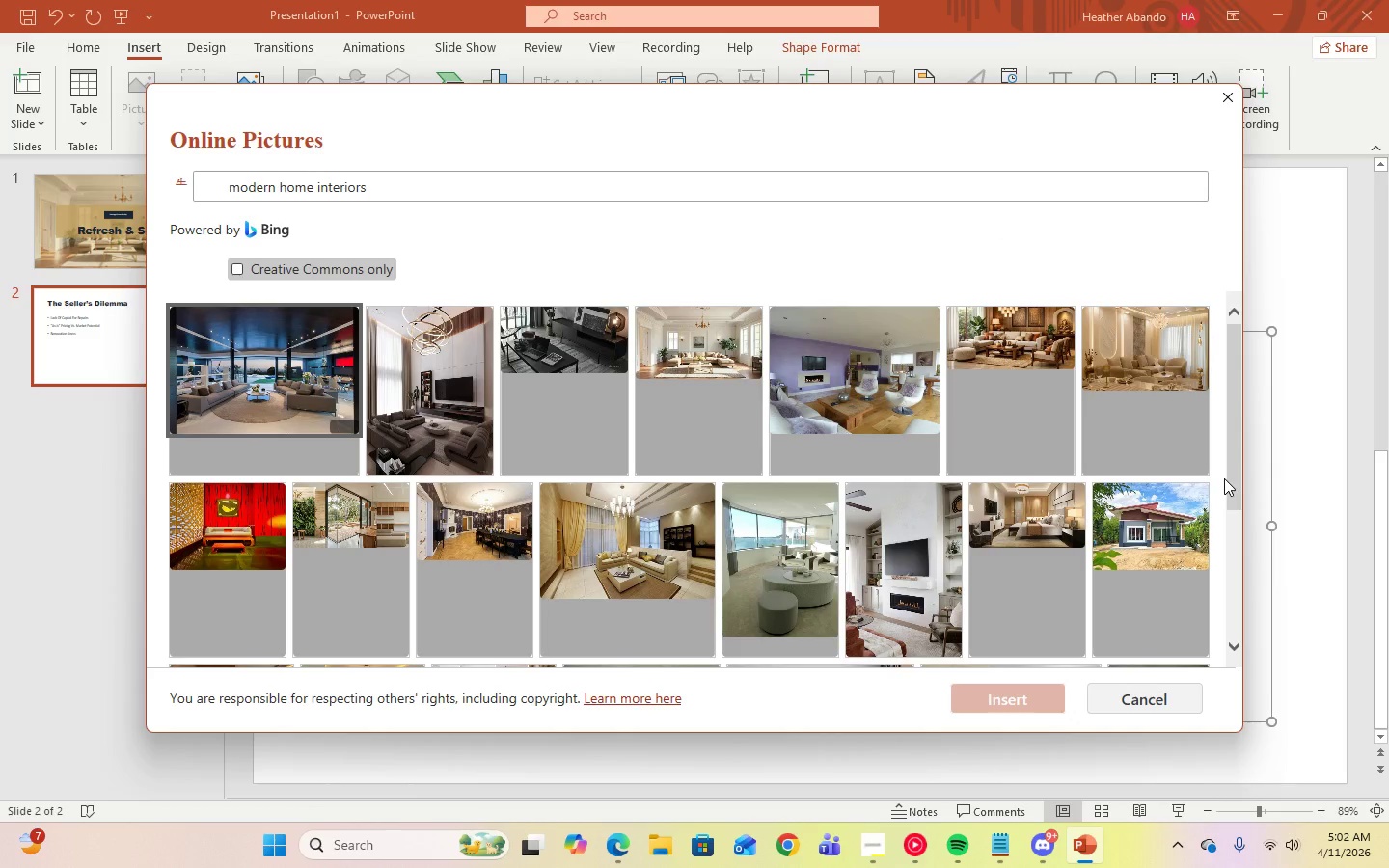 
wait(8.97)
 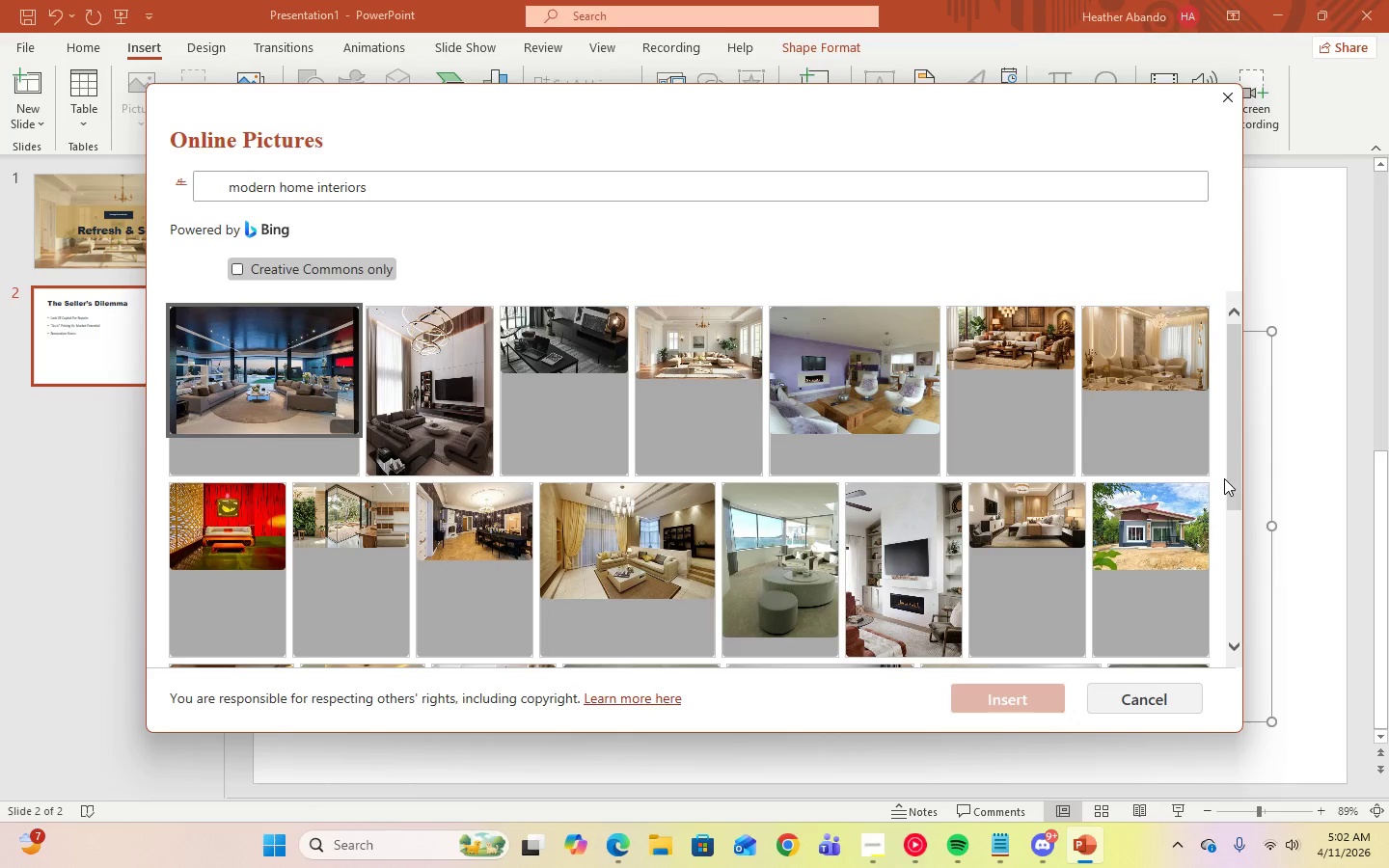 
left_click([419, 394])
 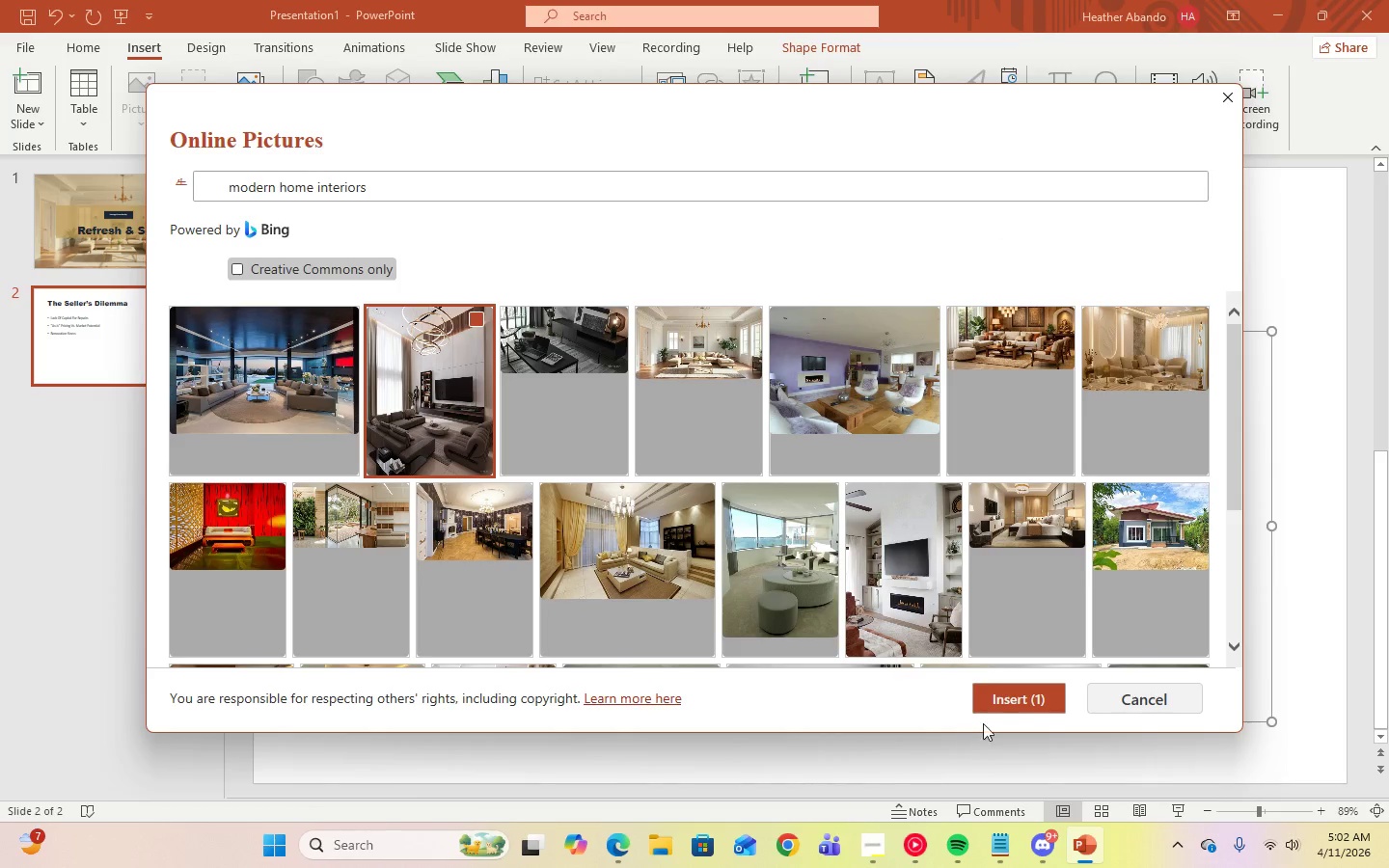 
left_click([997, 705])
 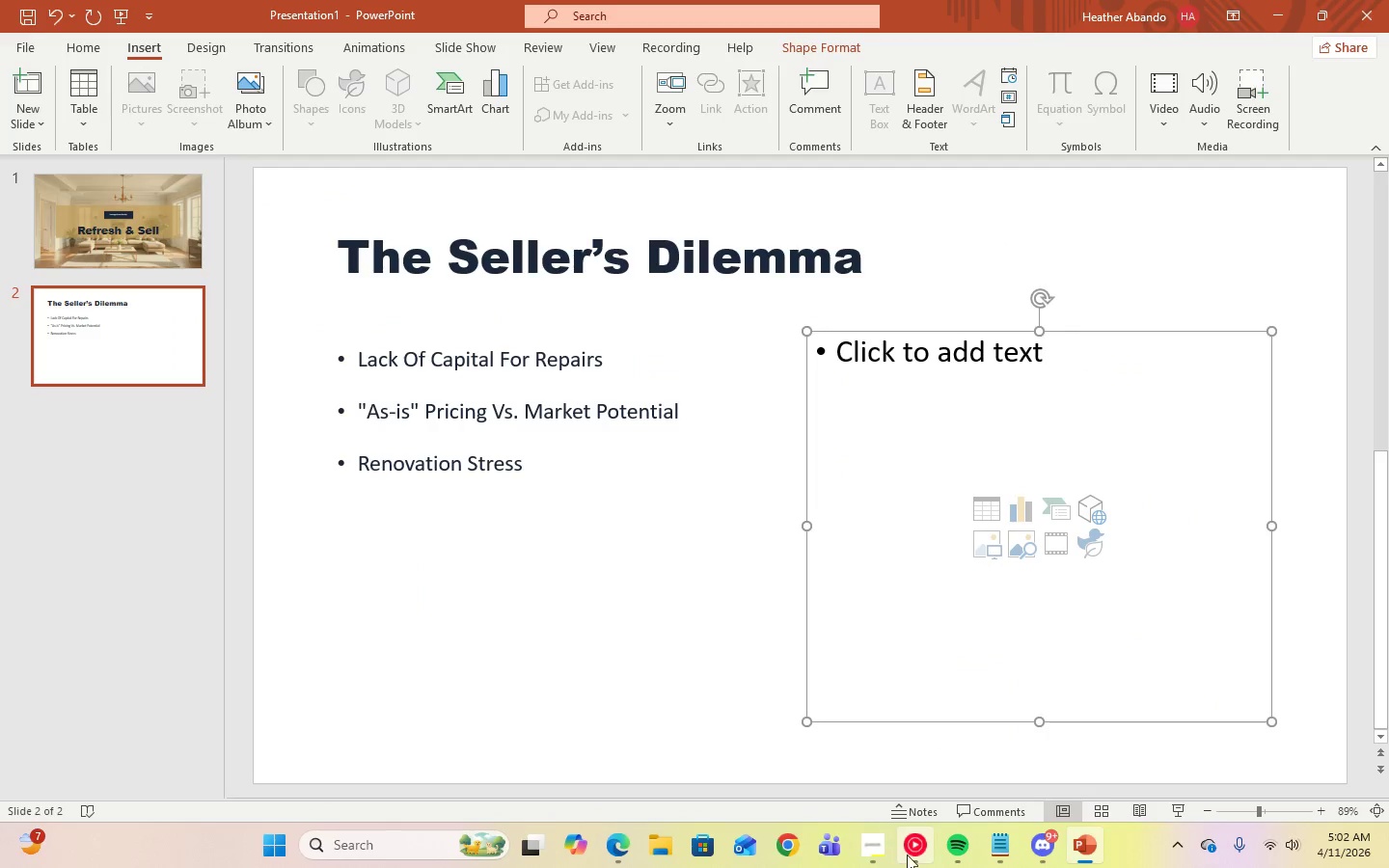 
left_click([907, 853])
 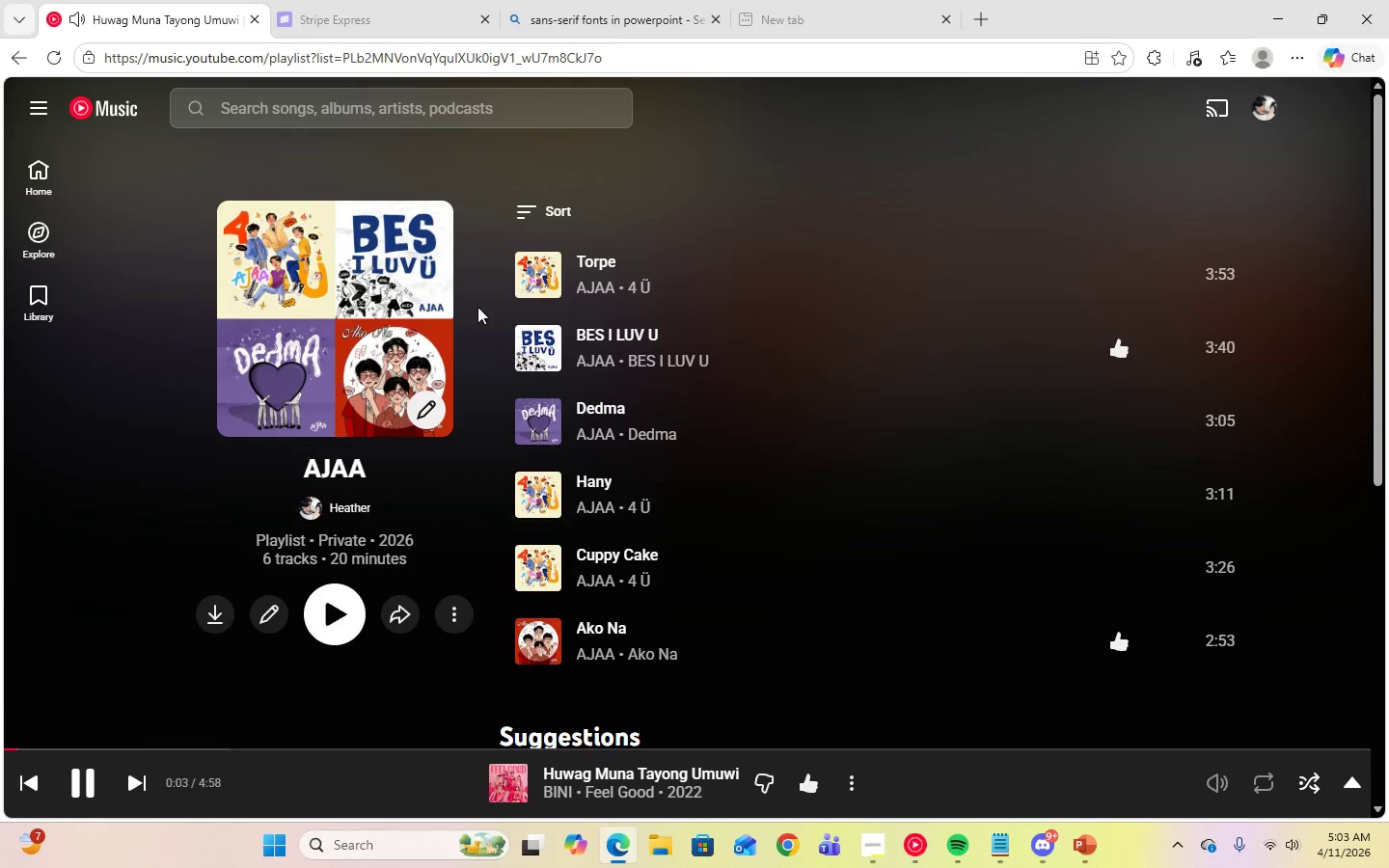 
left_click([538, 274])
 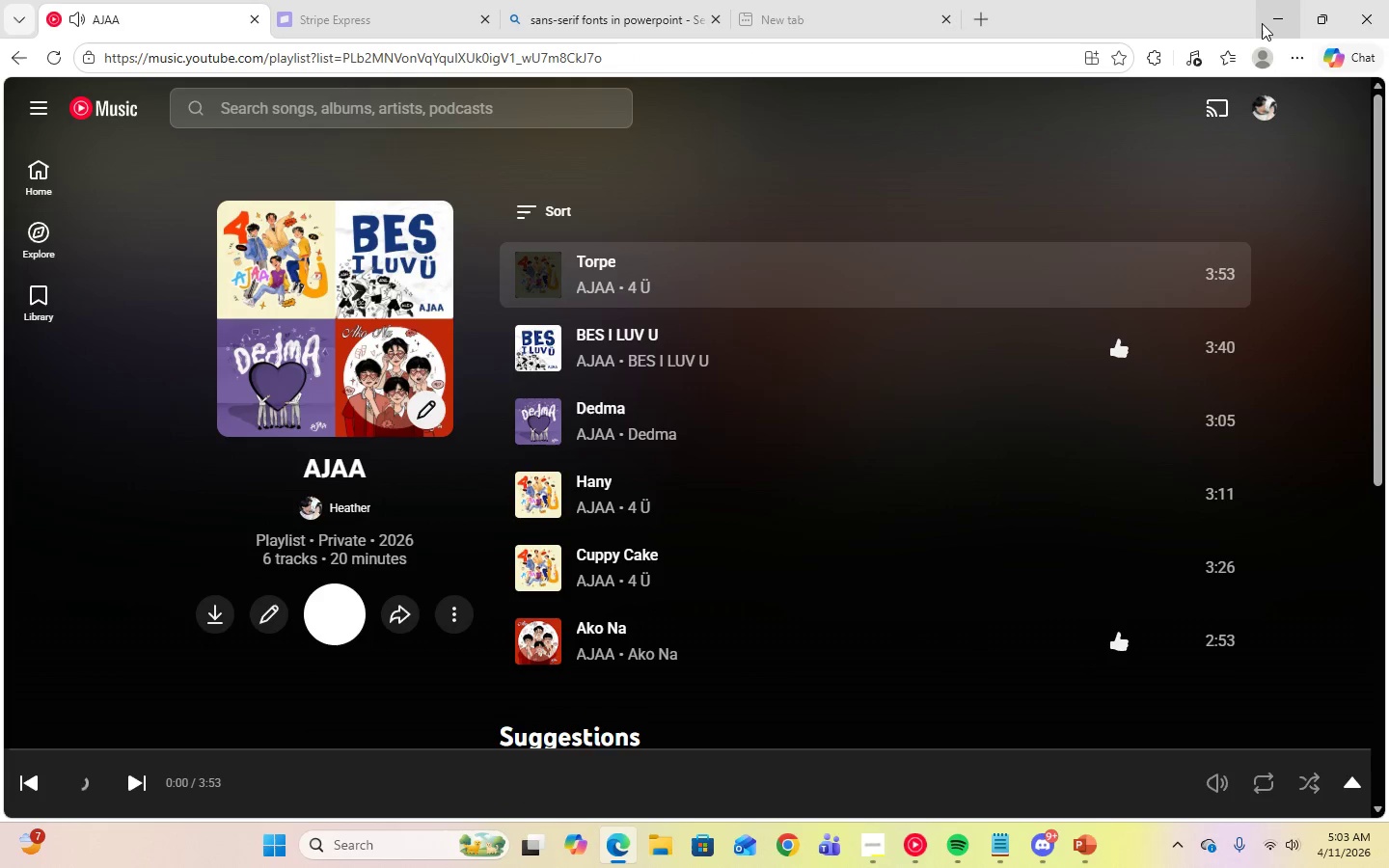 
left_click([1262, 23])
 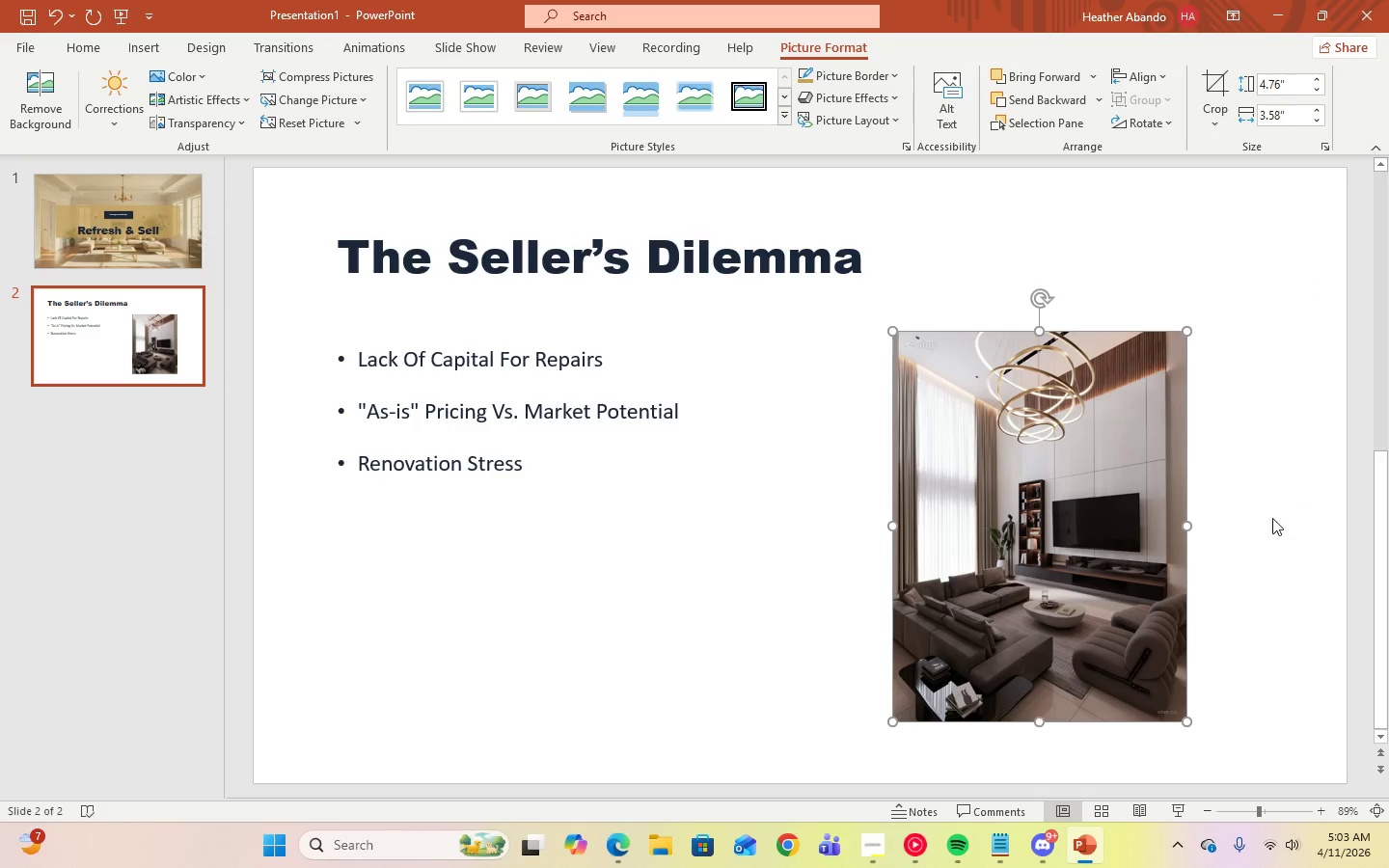 
left_click([1244, 470])
 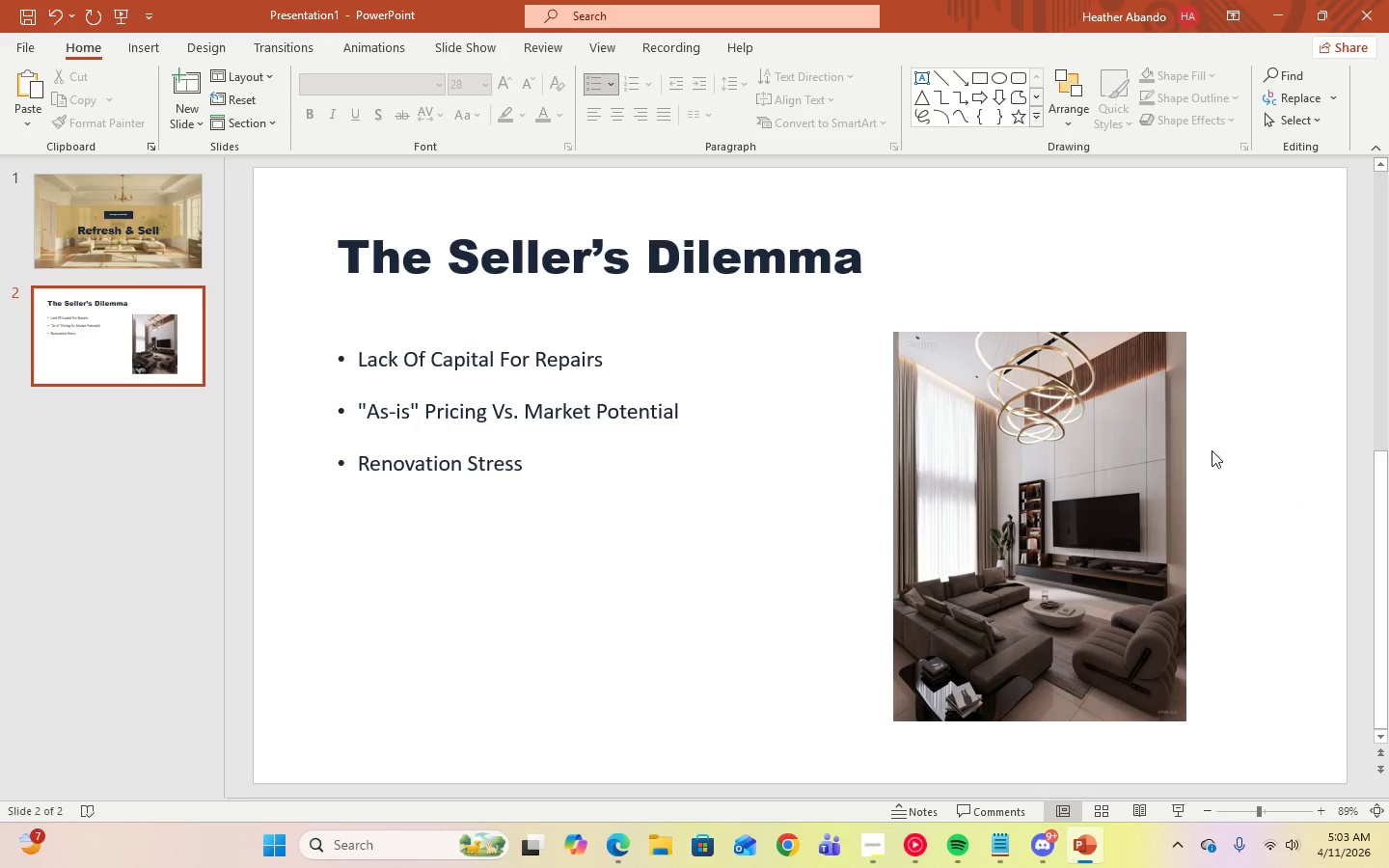 
left_click([1092, 426])
 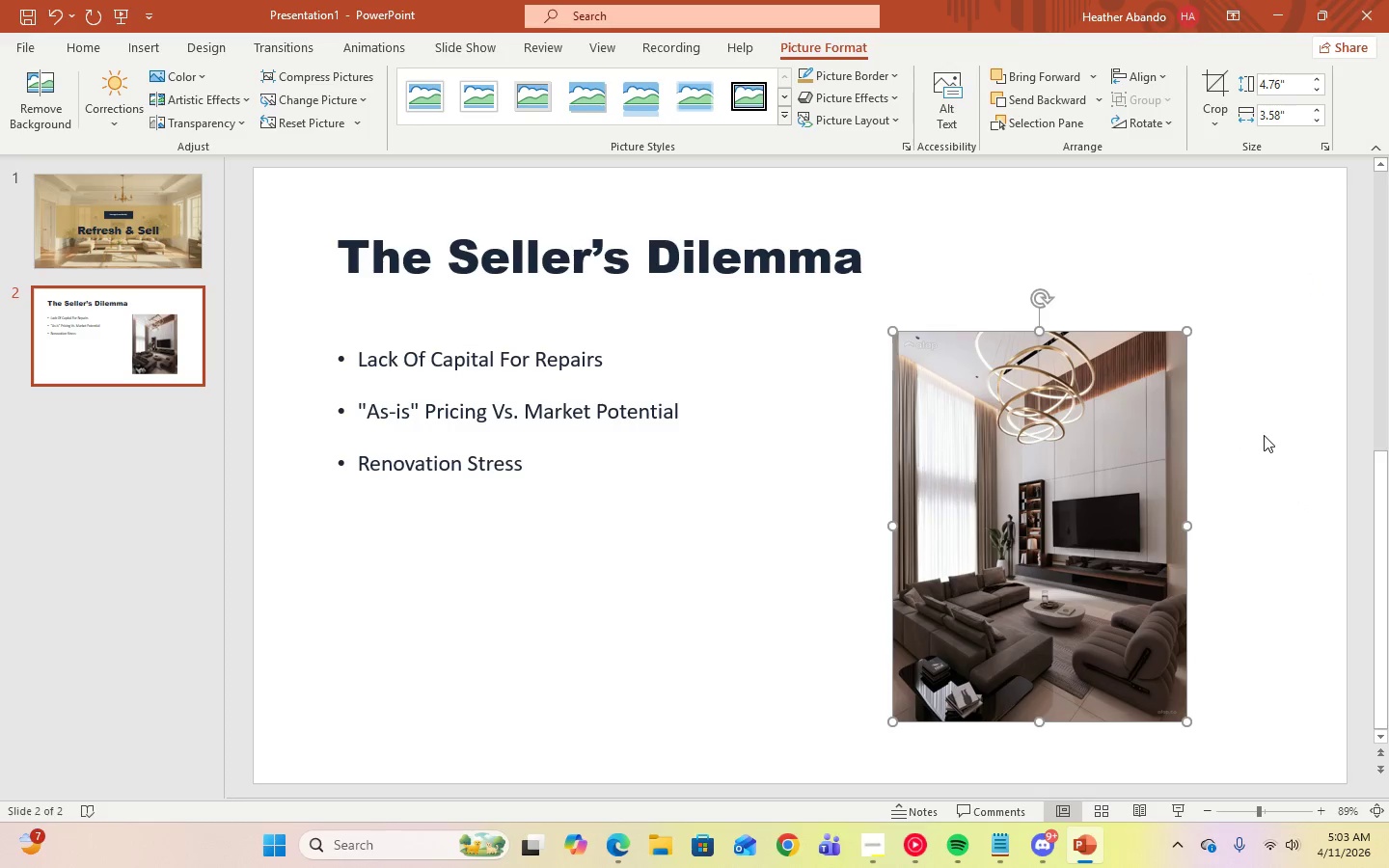 
left_click([1266, 435])
 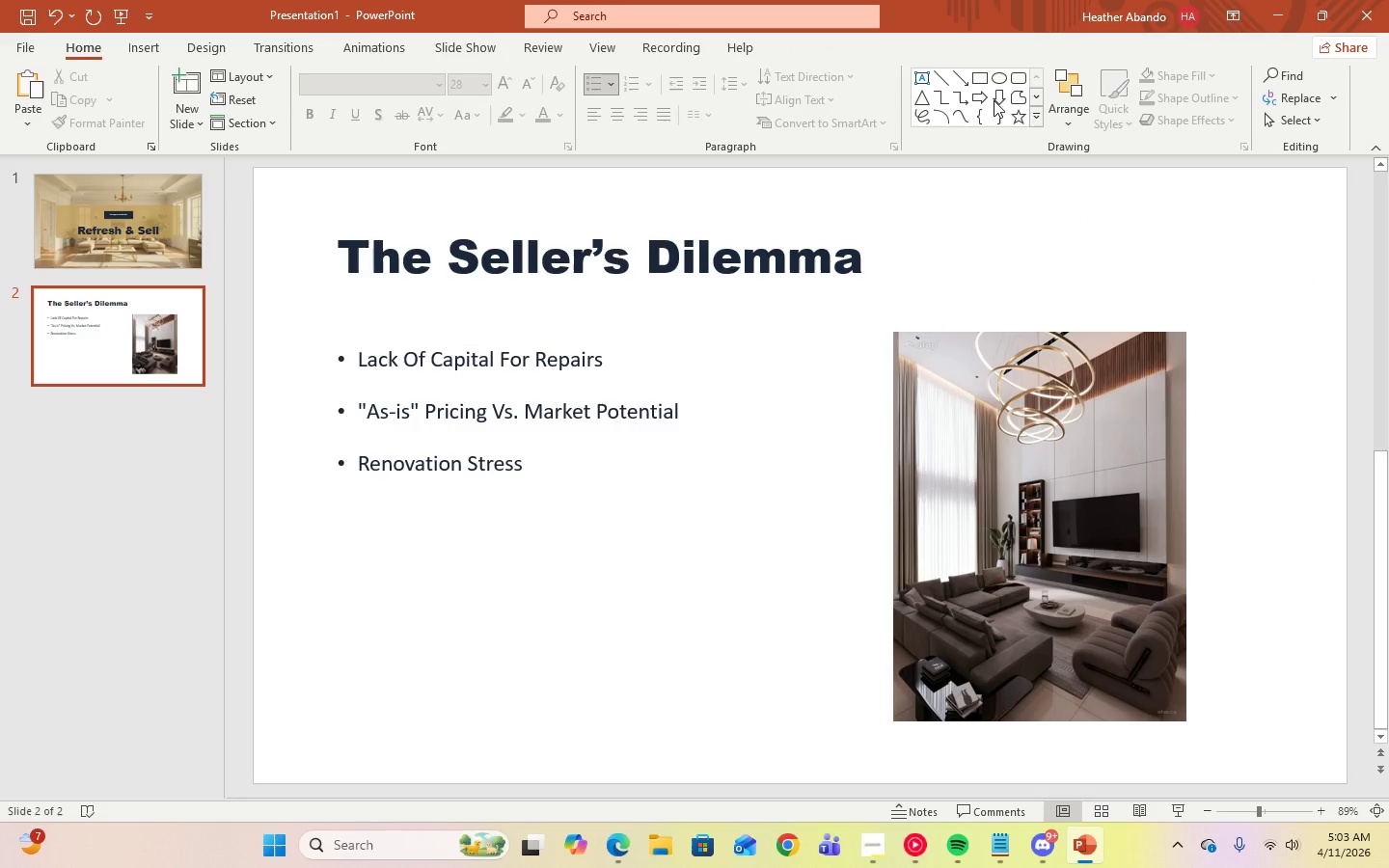 
wait(5.53)
 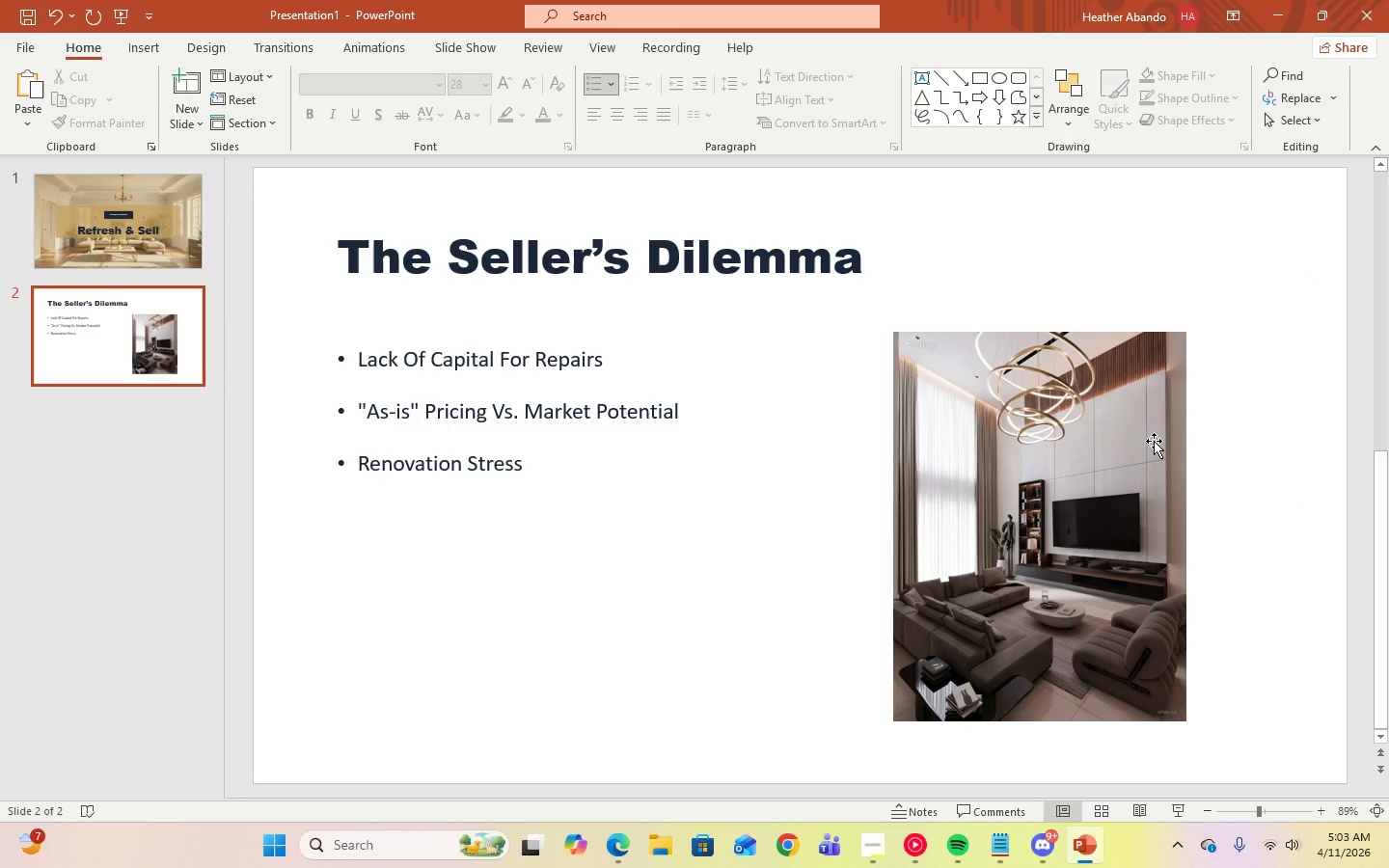 
left_click([973, 81])
 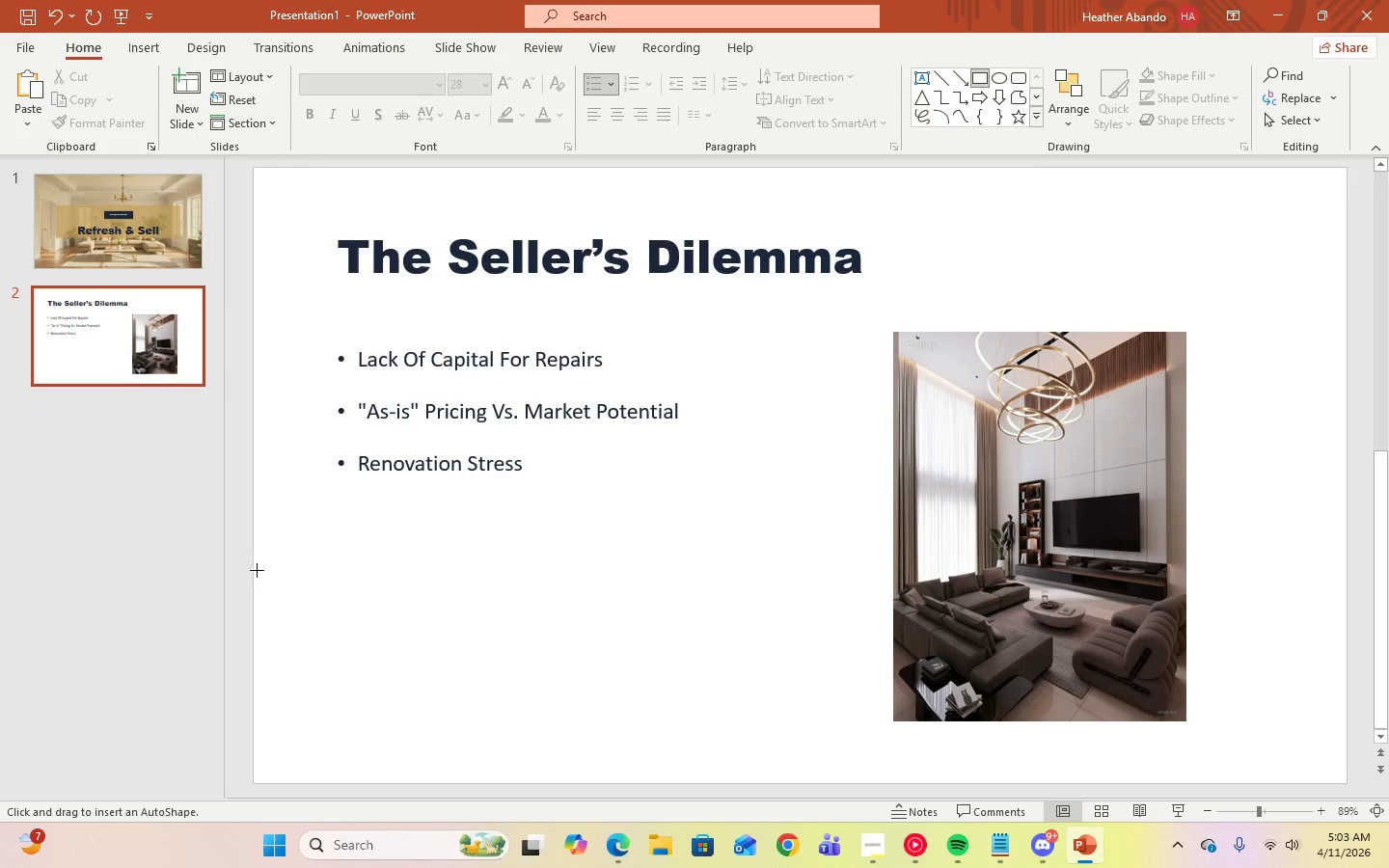 
left_click_drag(start_coordinate=[253, 566], to_coordinate=[600, 782])
 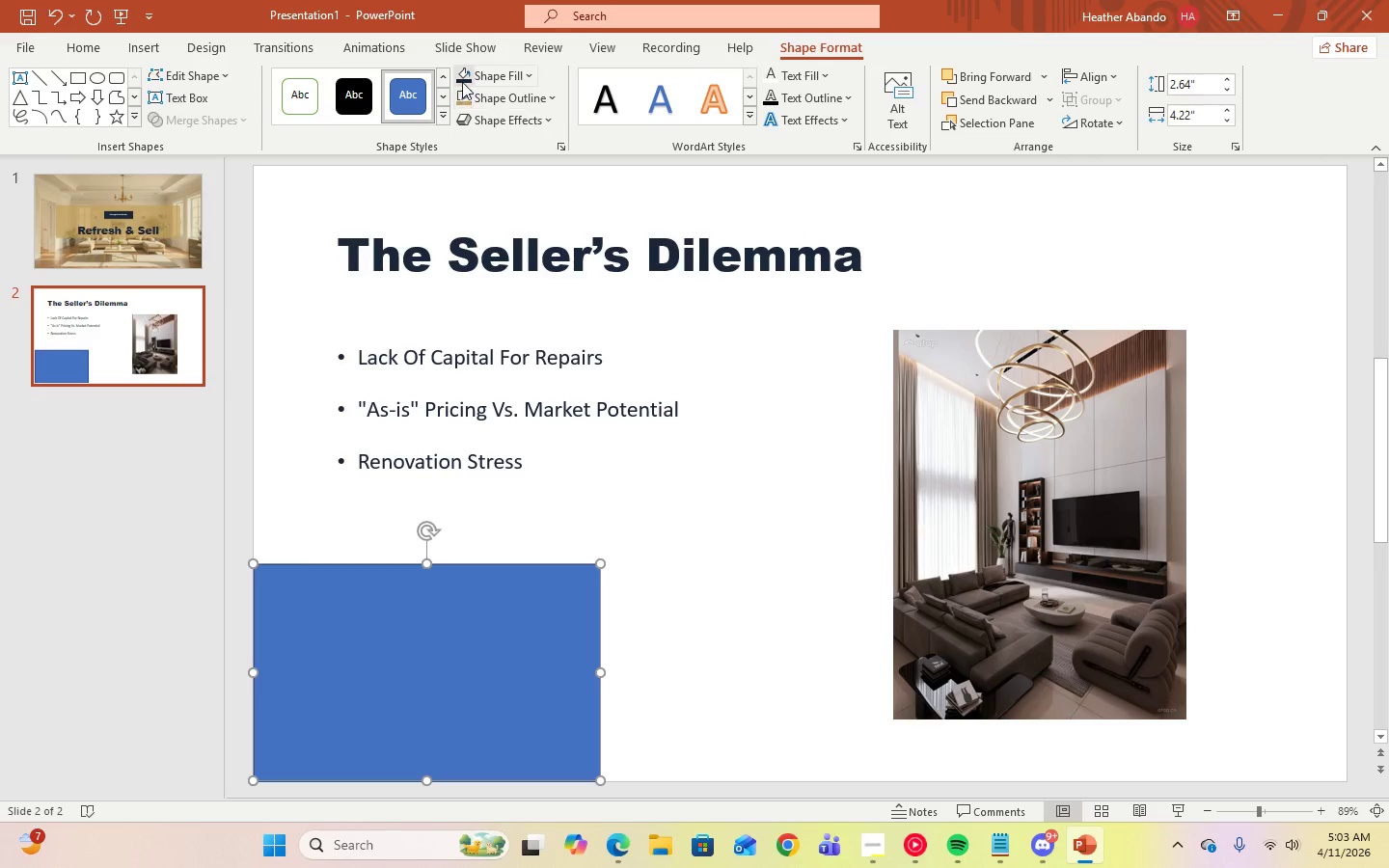 
left_click([461, 79])
 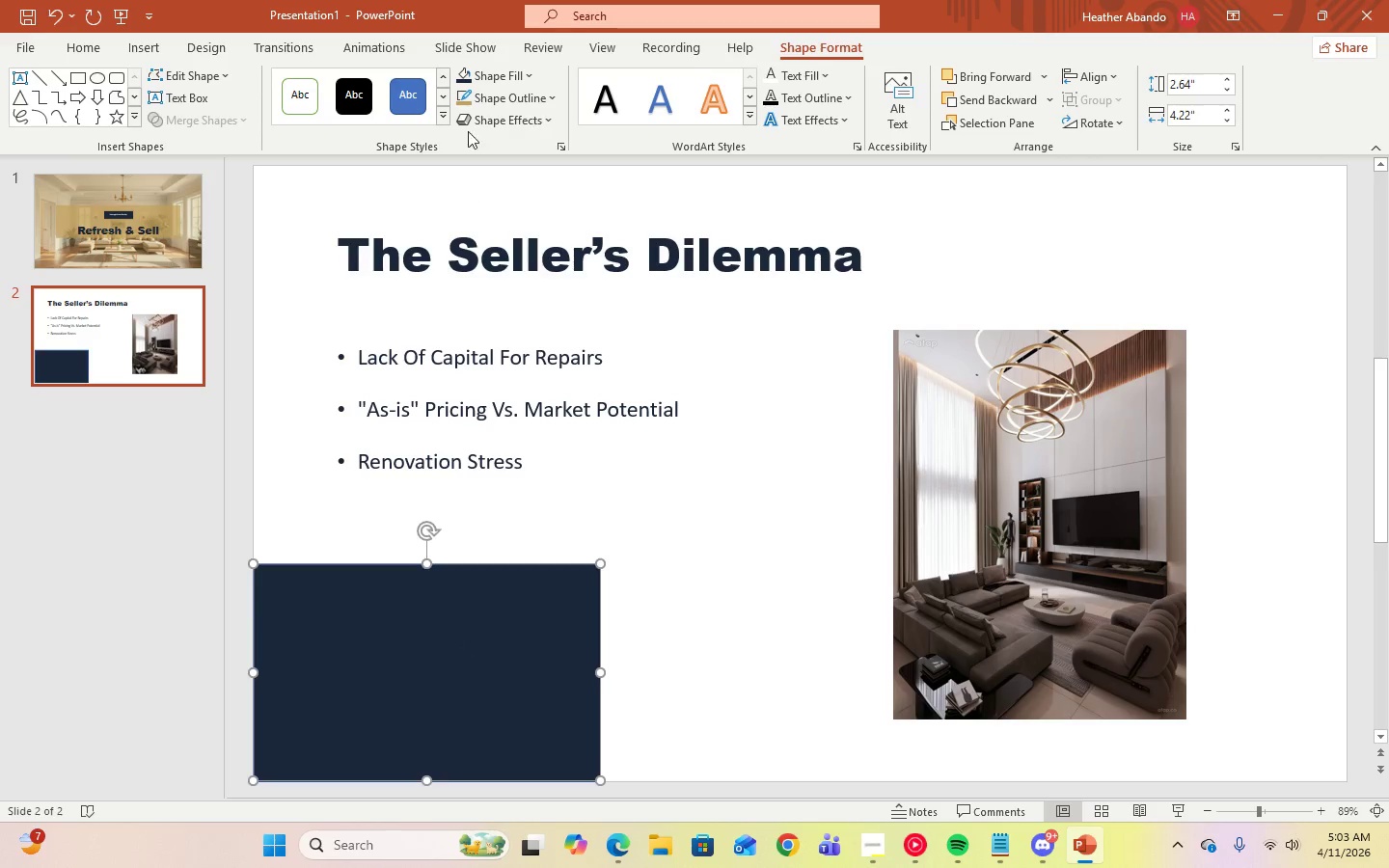 
right_click([457, 665])
 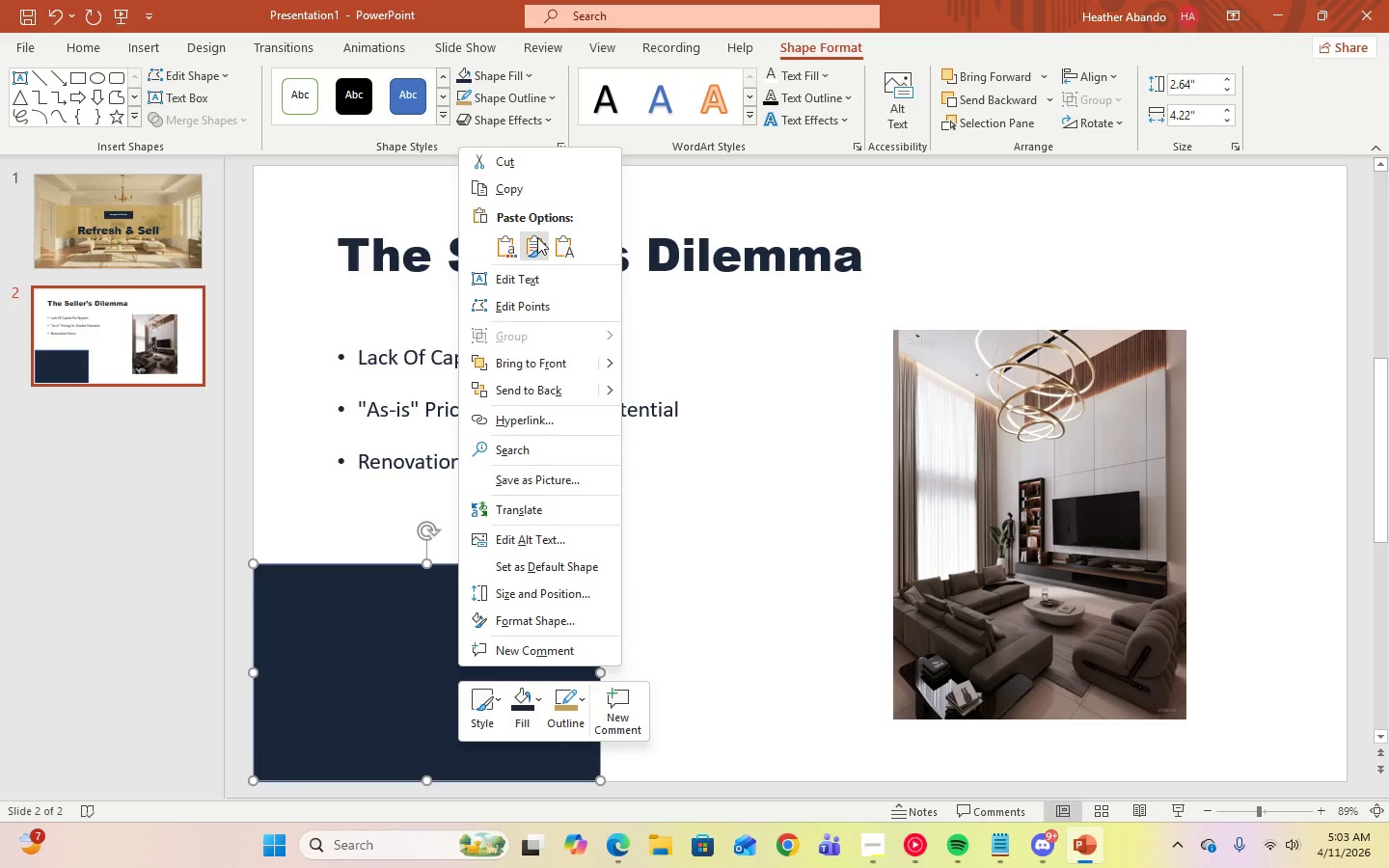 
left_click([523, 200])
 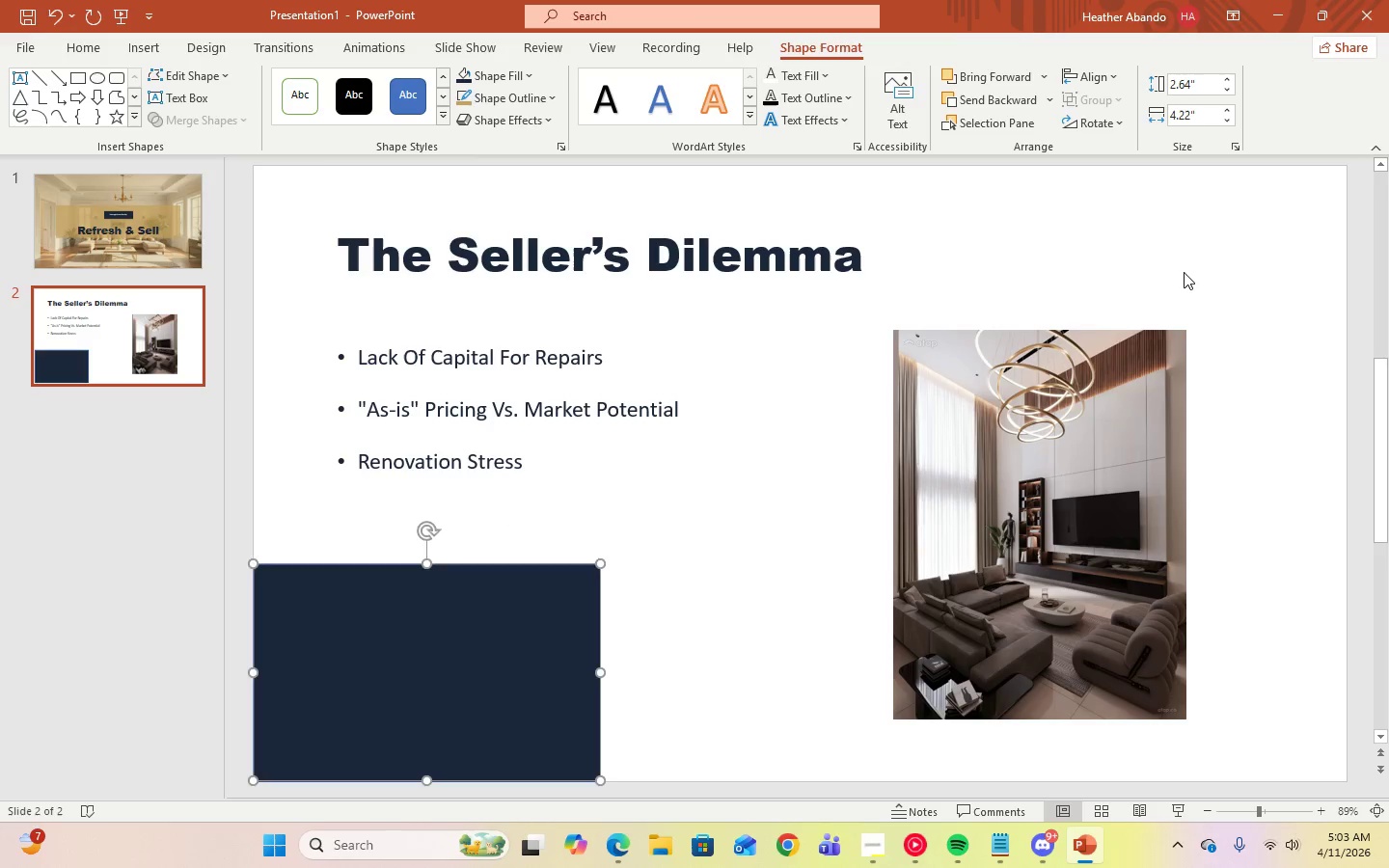 
right_click([1183, 272])
 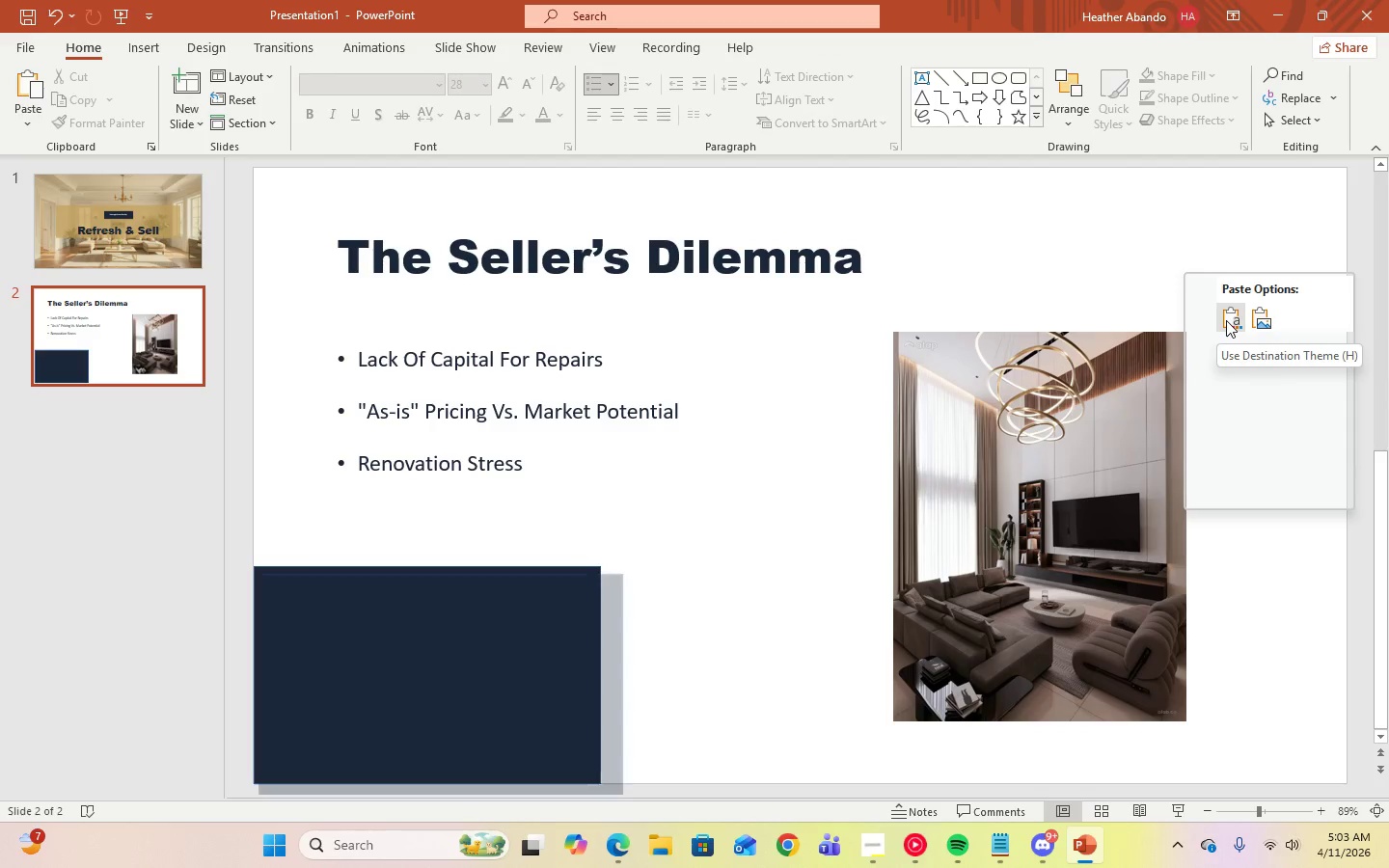 
left_click([1226, 320])
 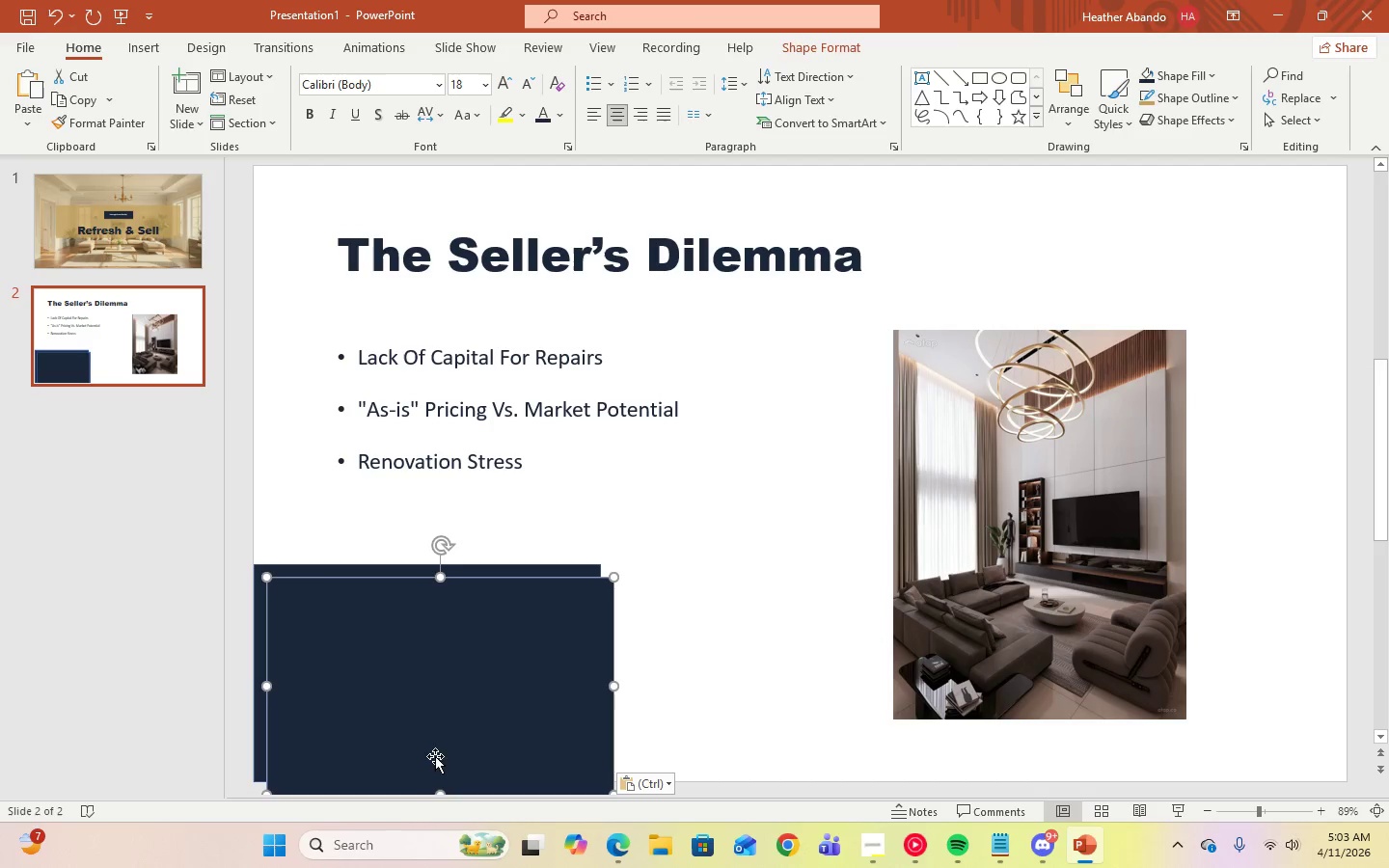 
left_click_drag(start_coordinate=[449, 735], to_coordinate=[1185, 327])
 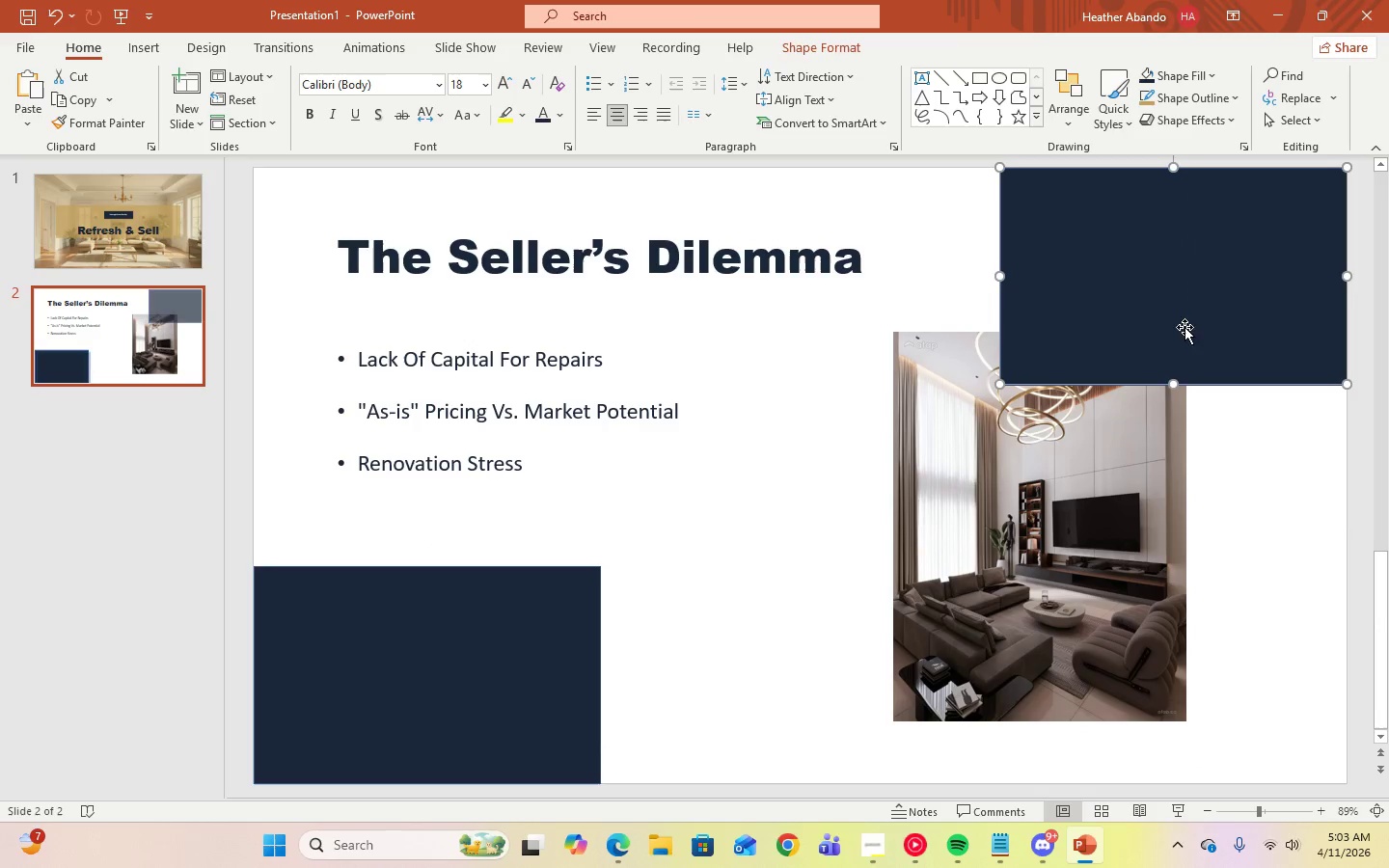 
right_click([1185, 327])
 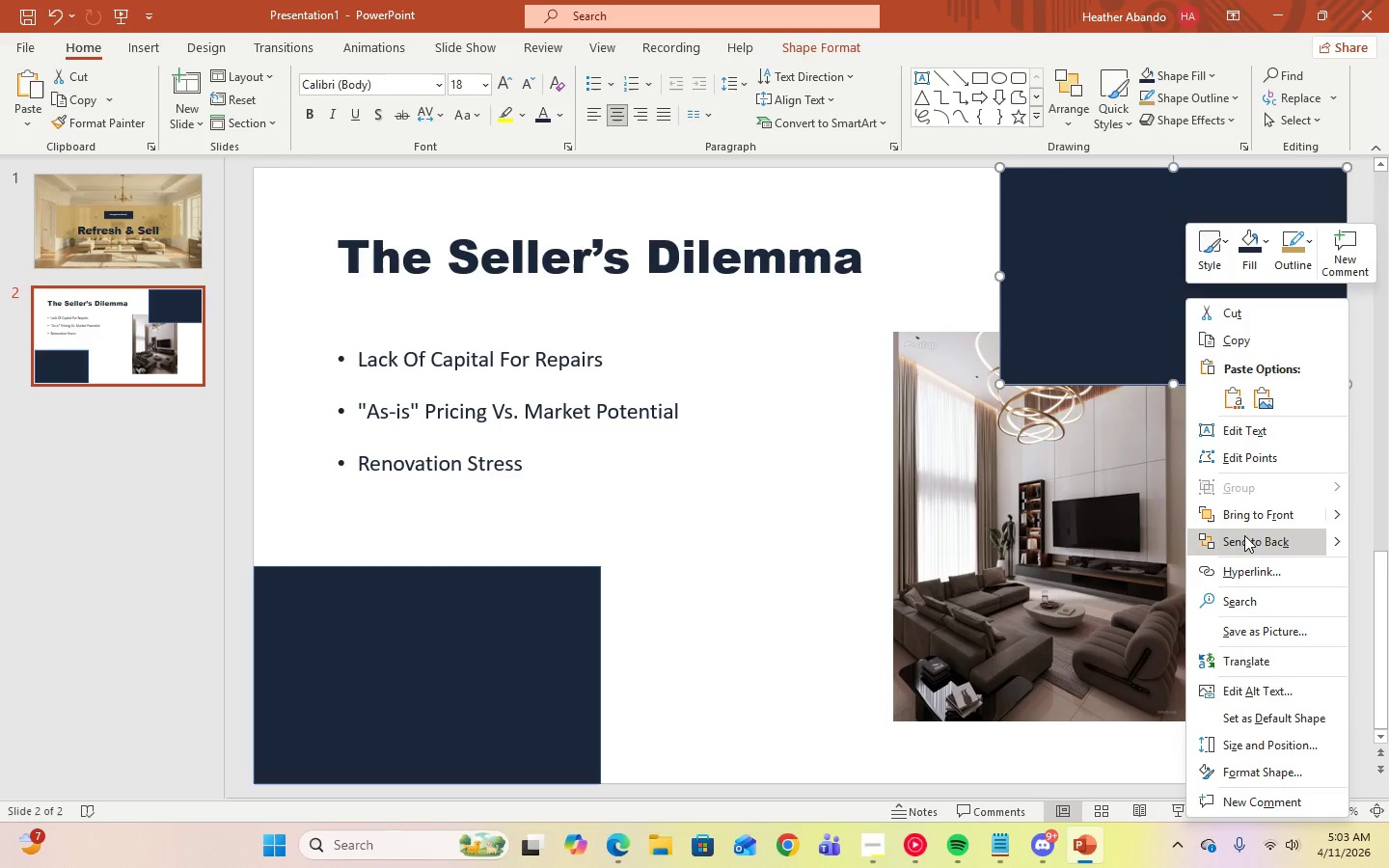 
left_click([1245, 540])
 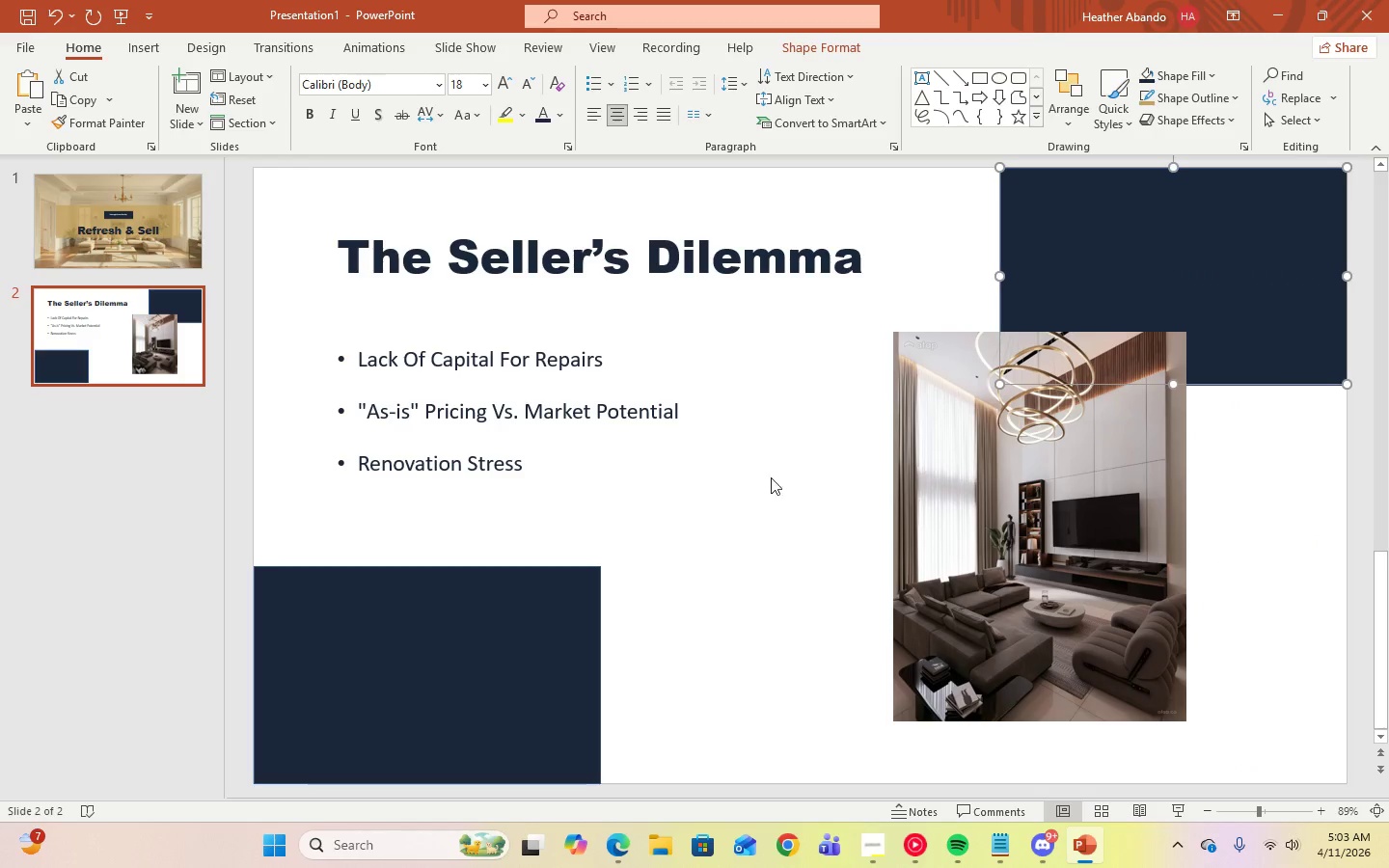 
left_click([506, 638])
 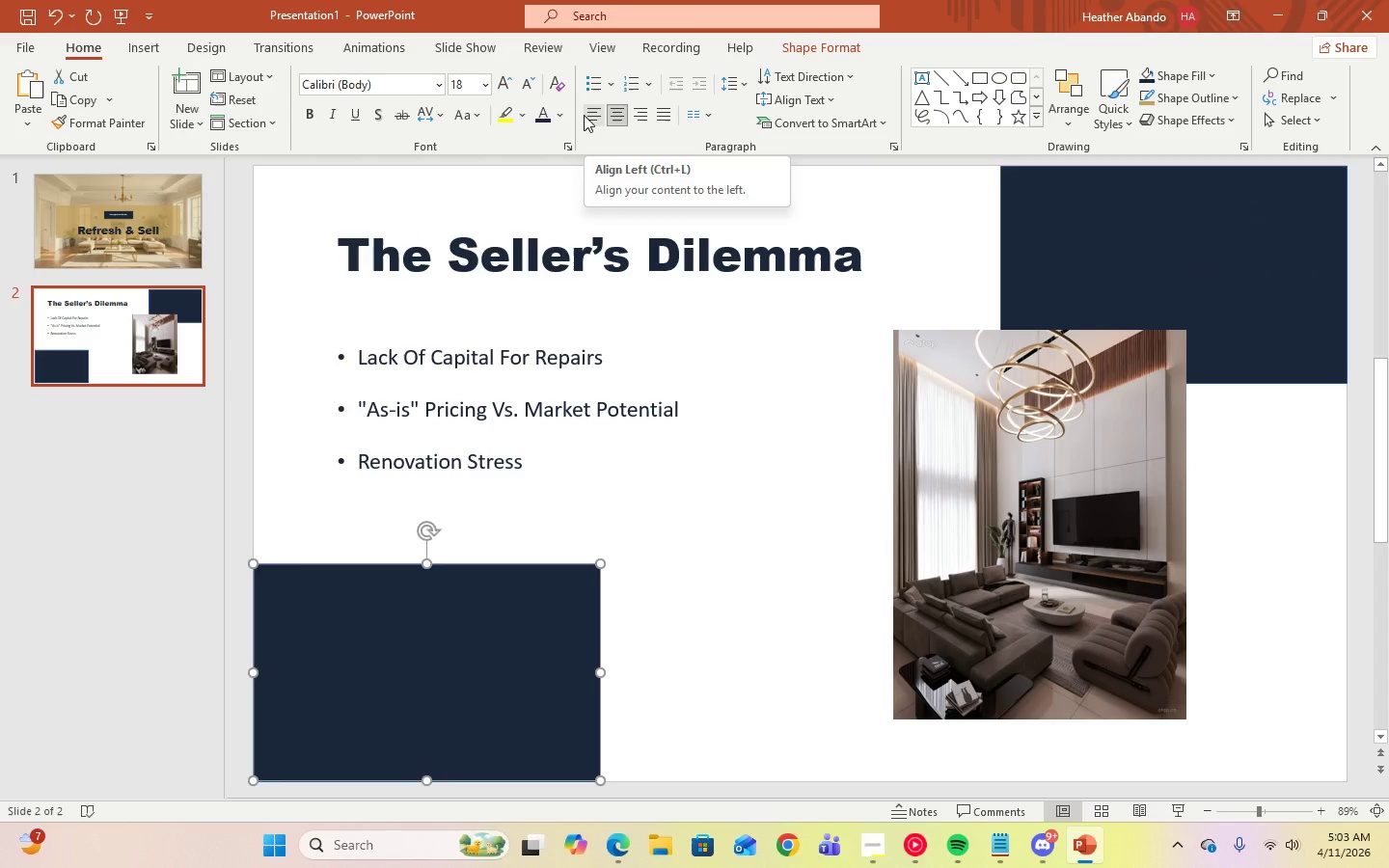 
wait(6.62)
 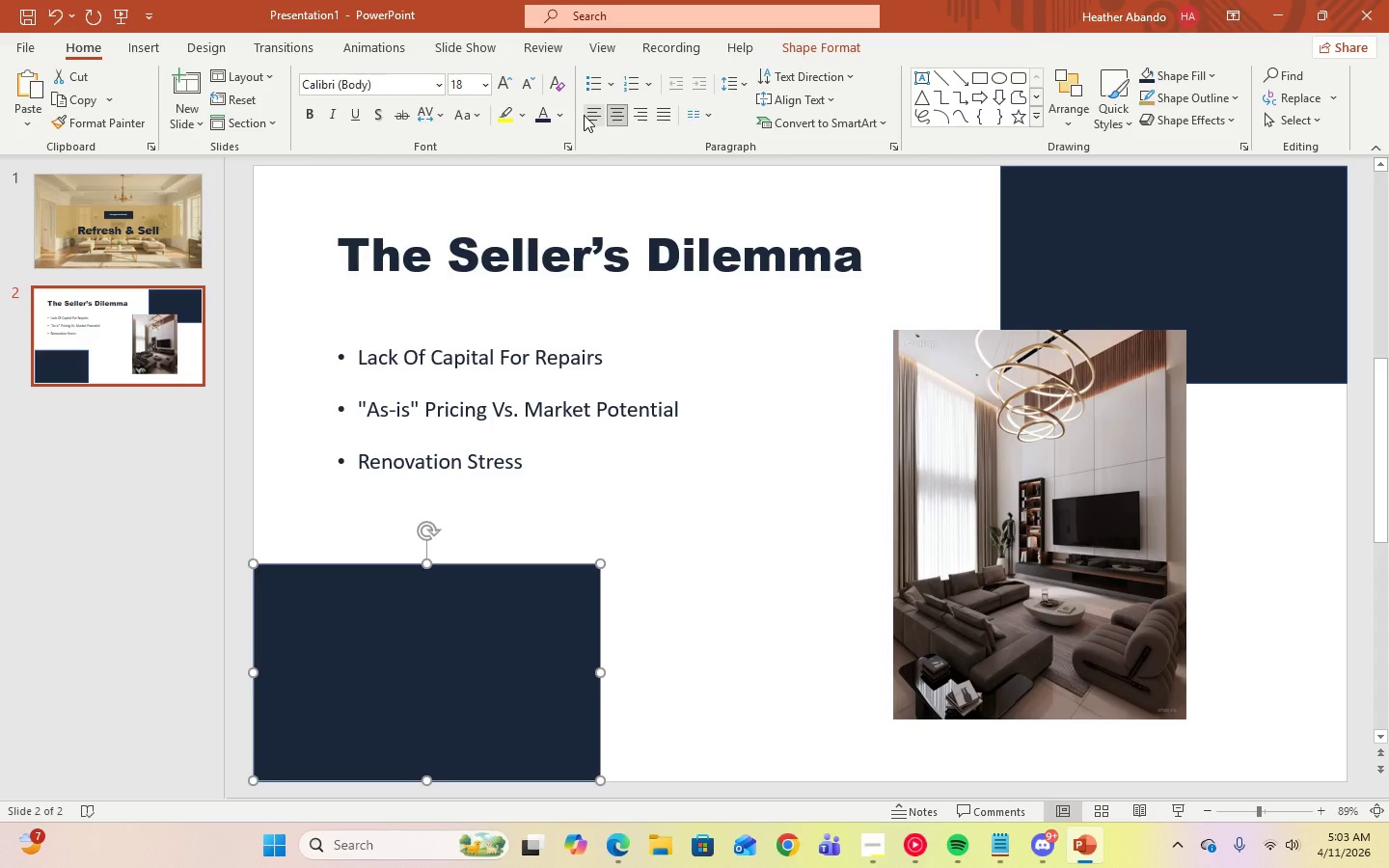 
left_click([1164, 236])
 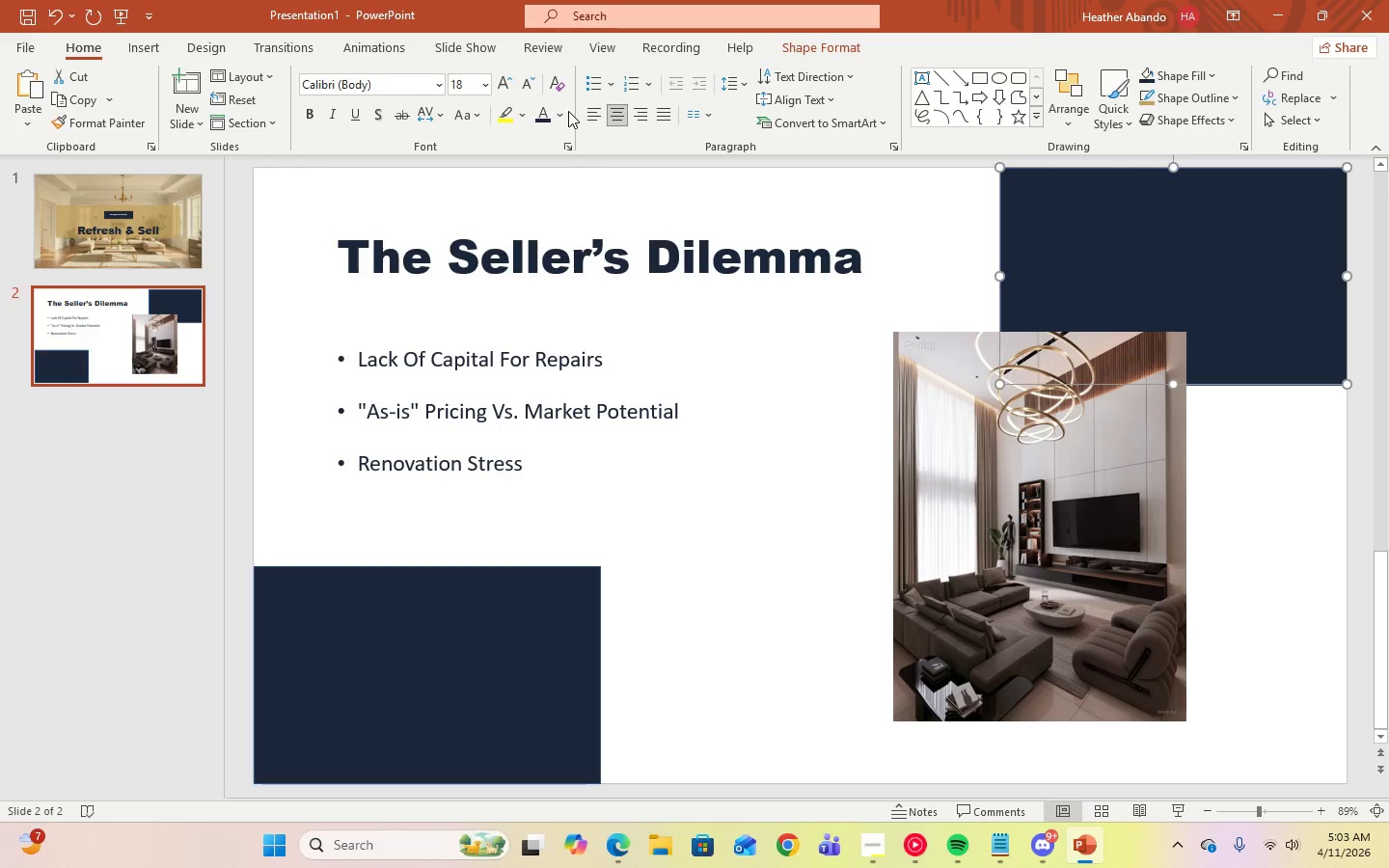 
wait(9.78)
 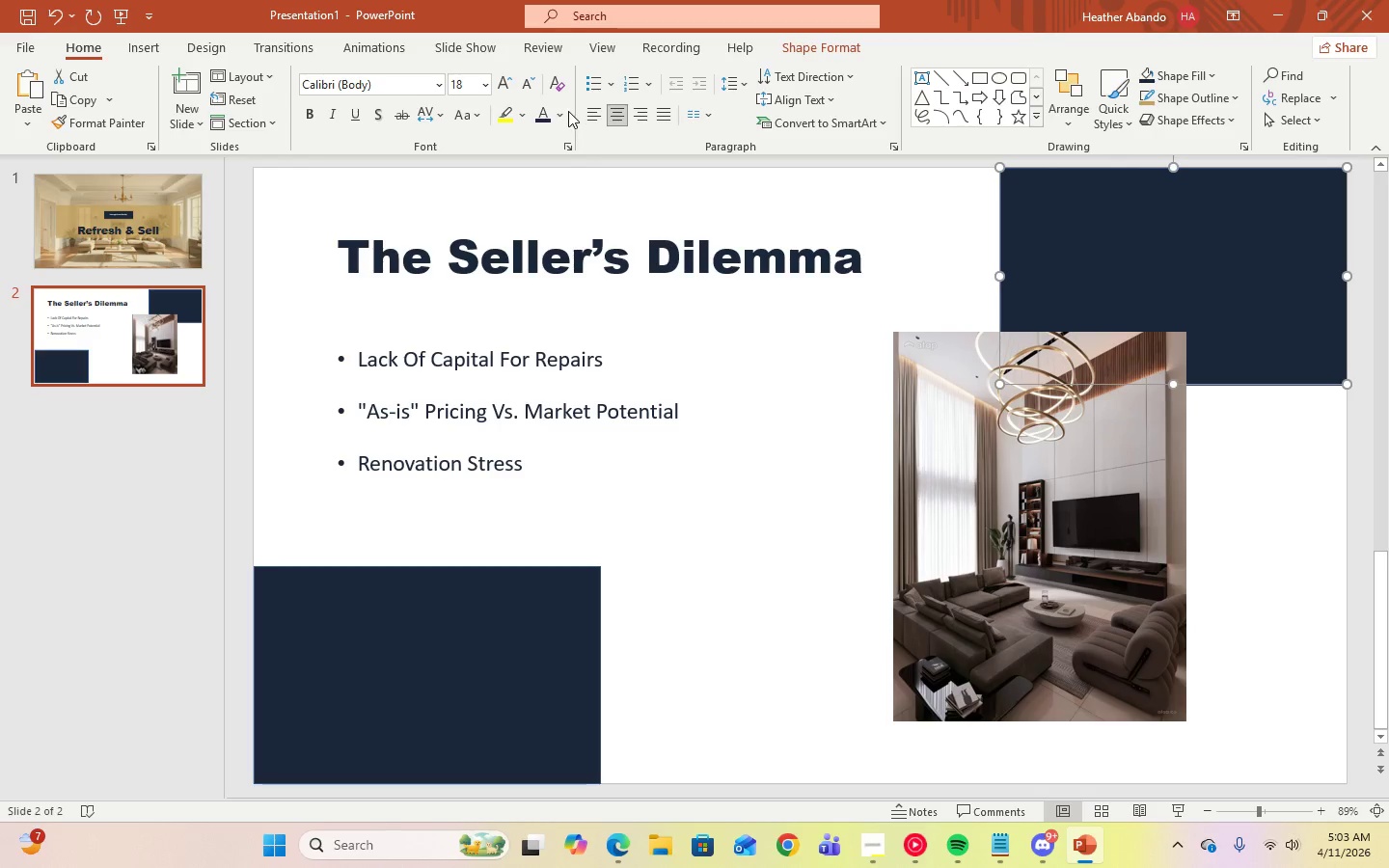 
left_click([1229, 99])
 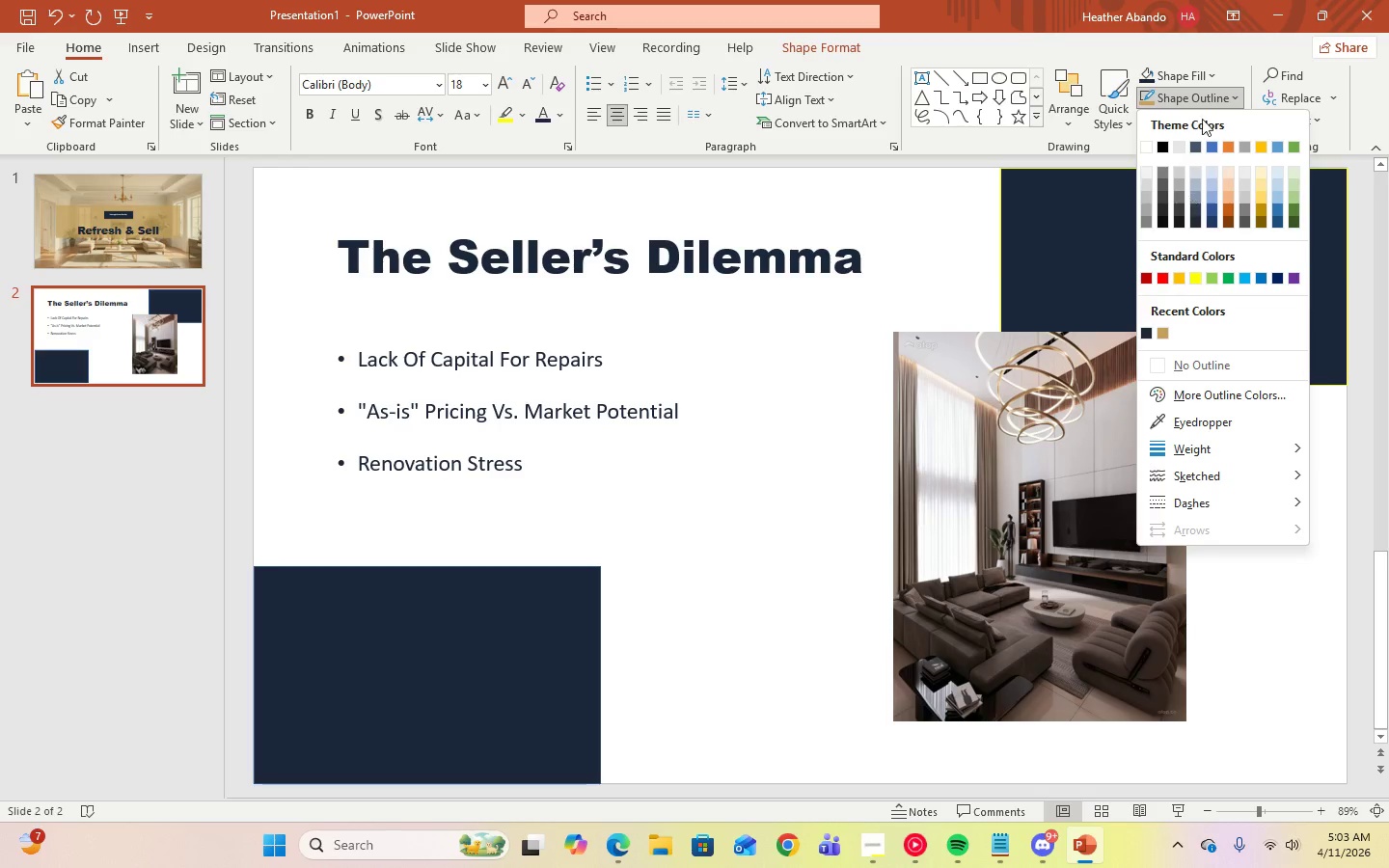 
left_click([1212, 78])
 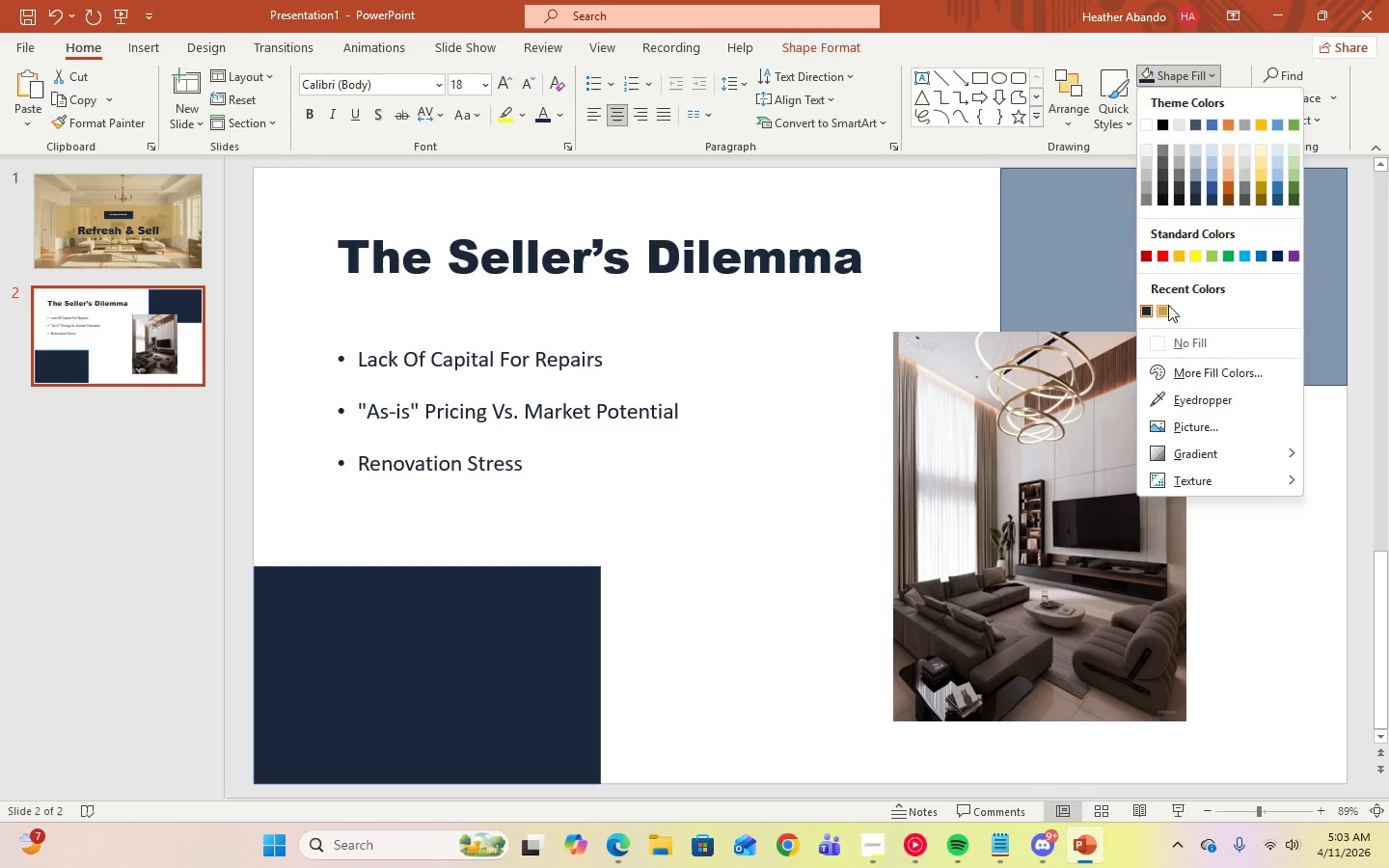 
left_click([1165, 311])
 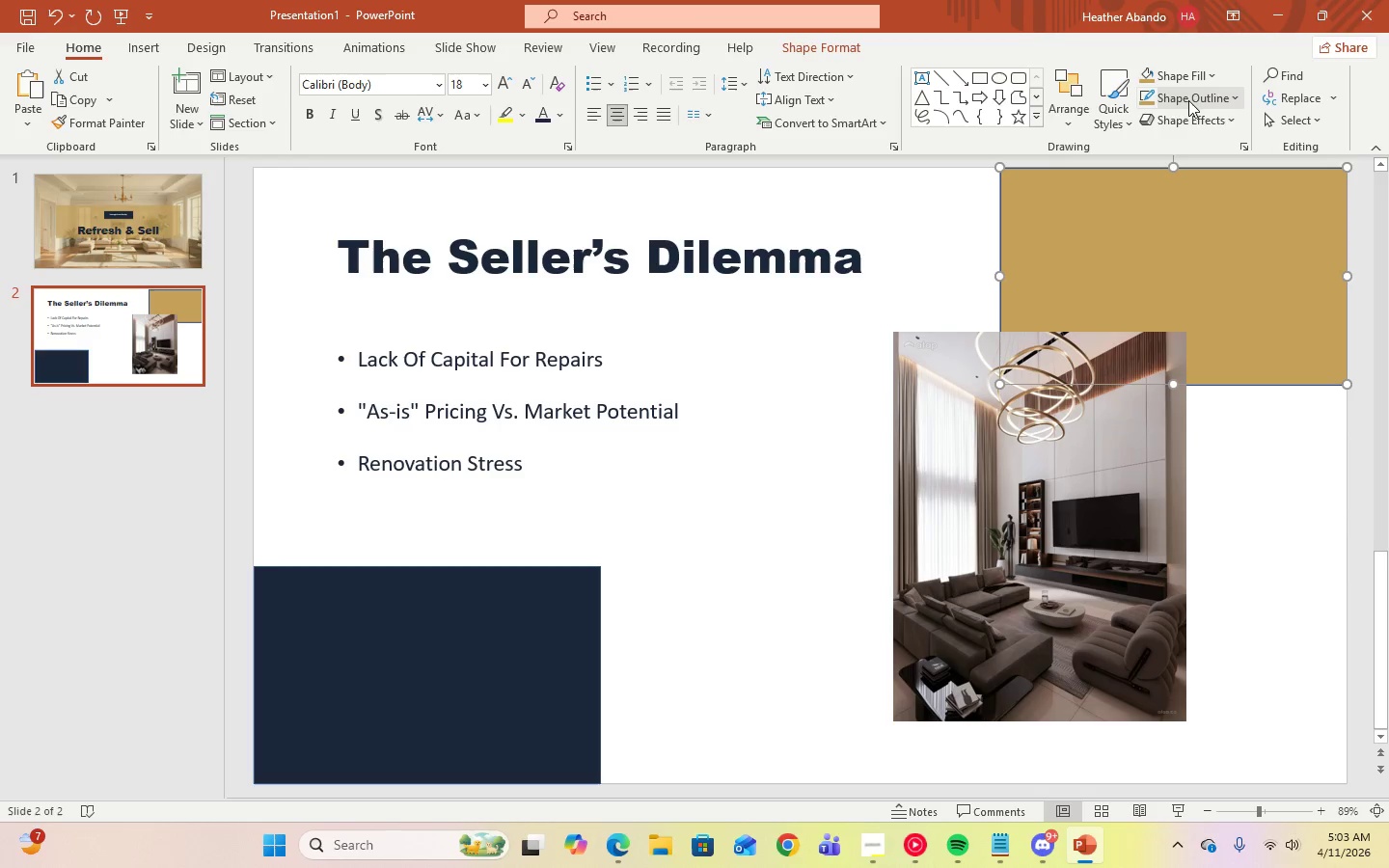 
left_click([1148, 100])
 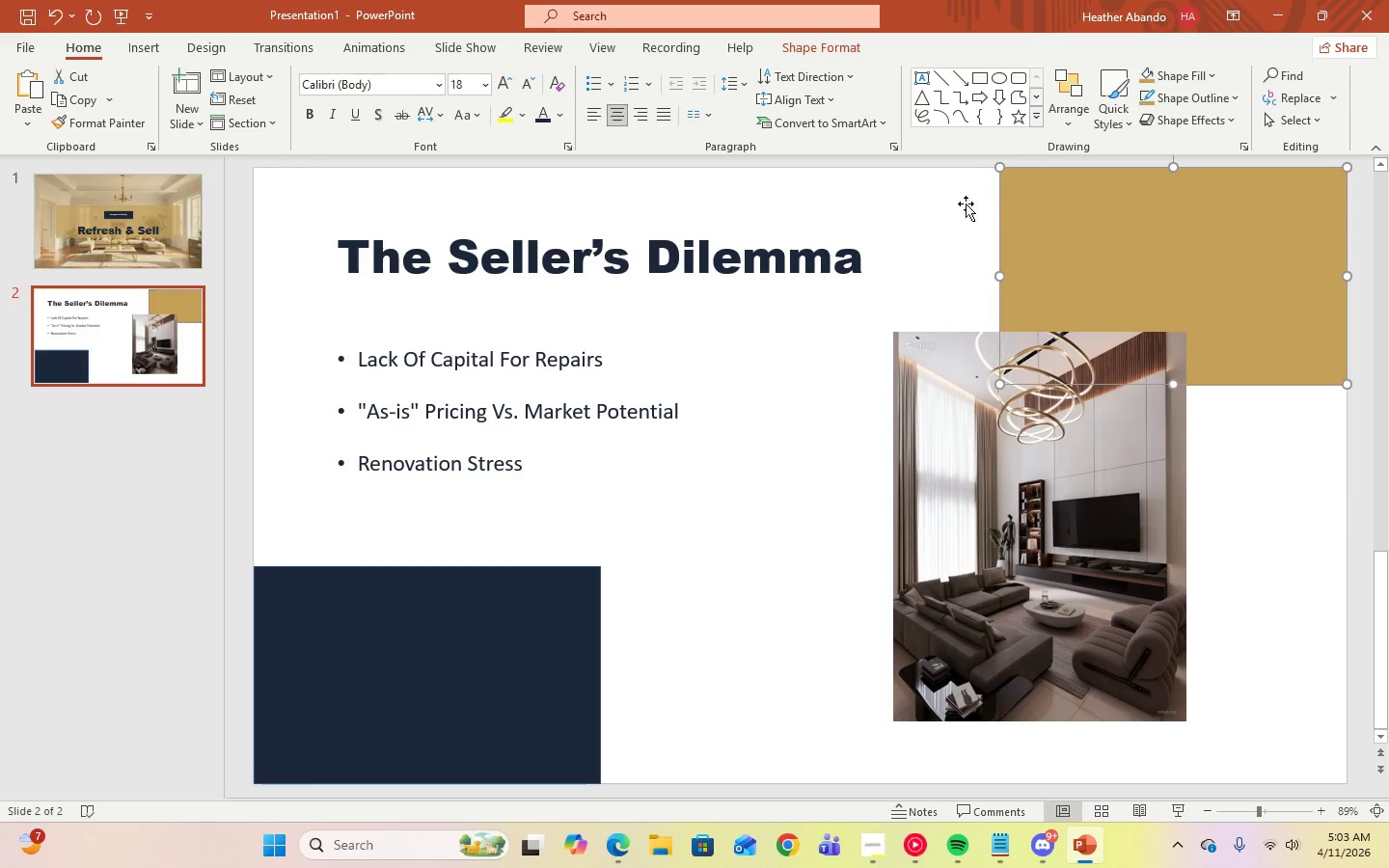 
left_click([948, 214])
 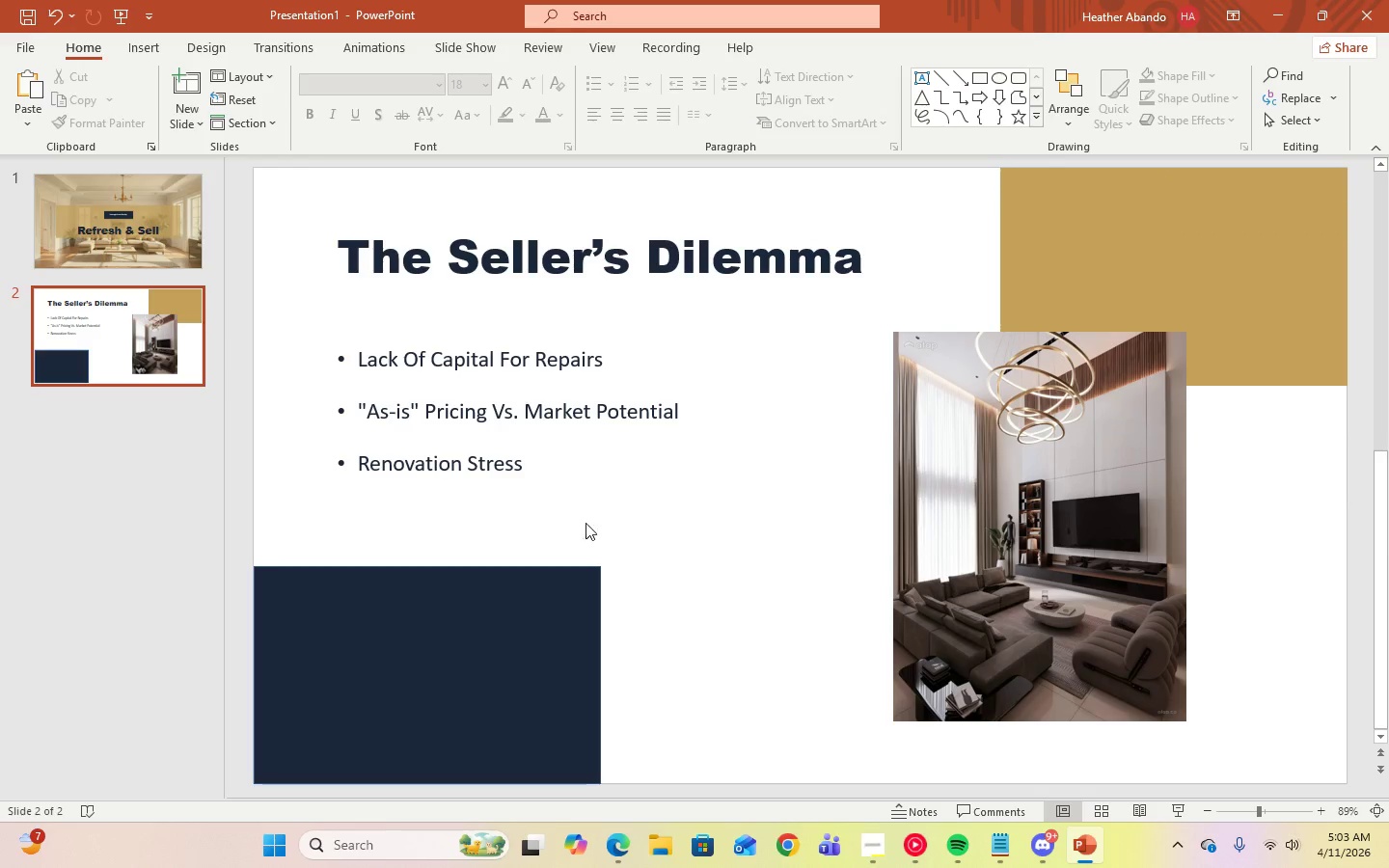 
left_click([432, 650])
 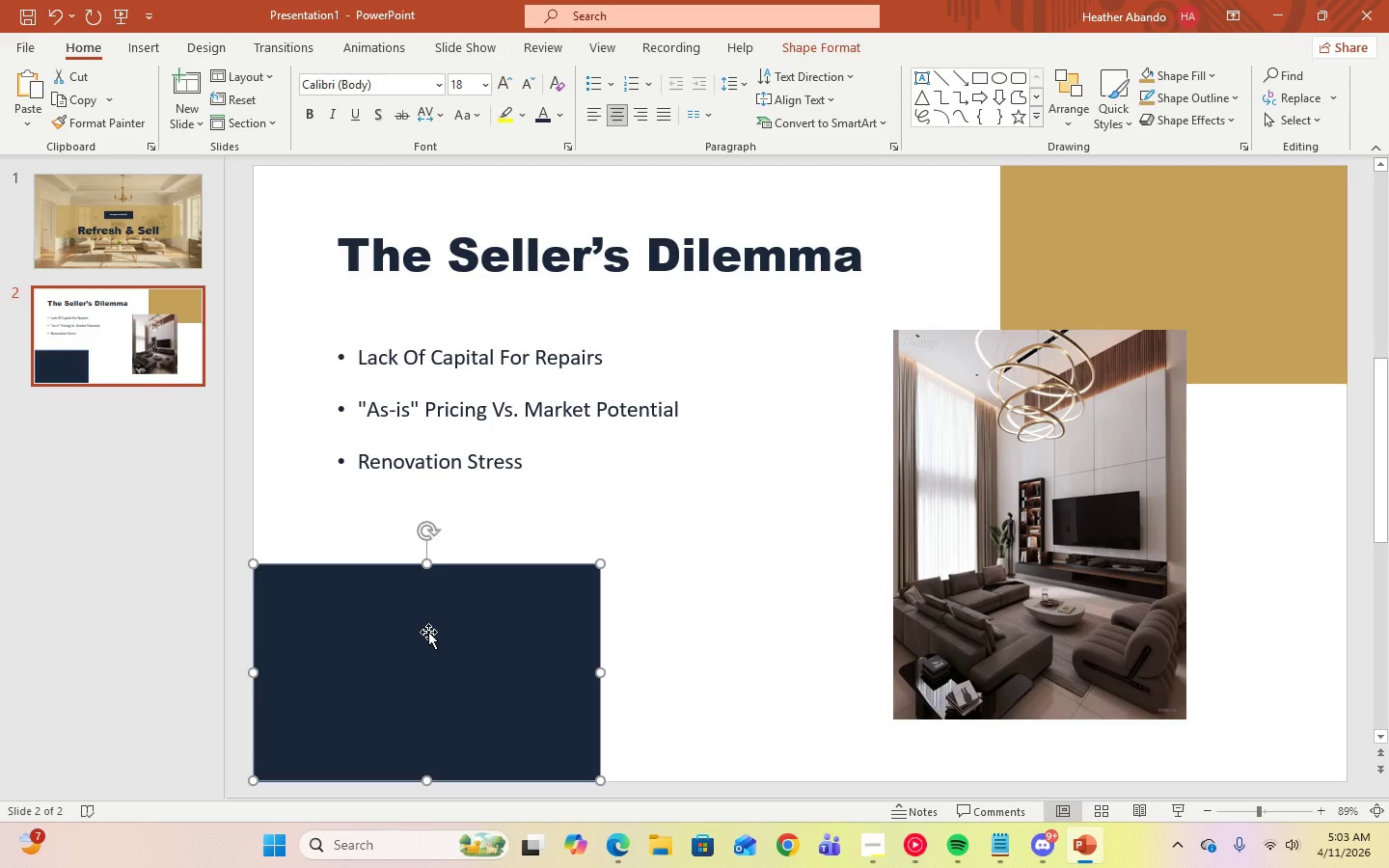 
left_click([1148, 80])
 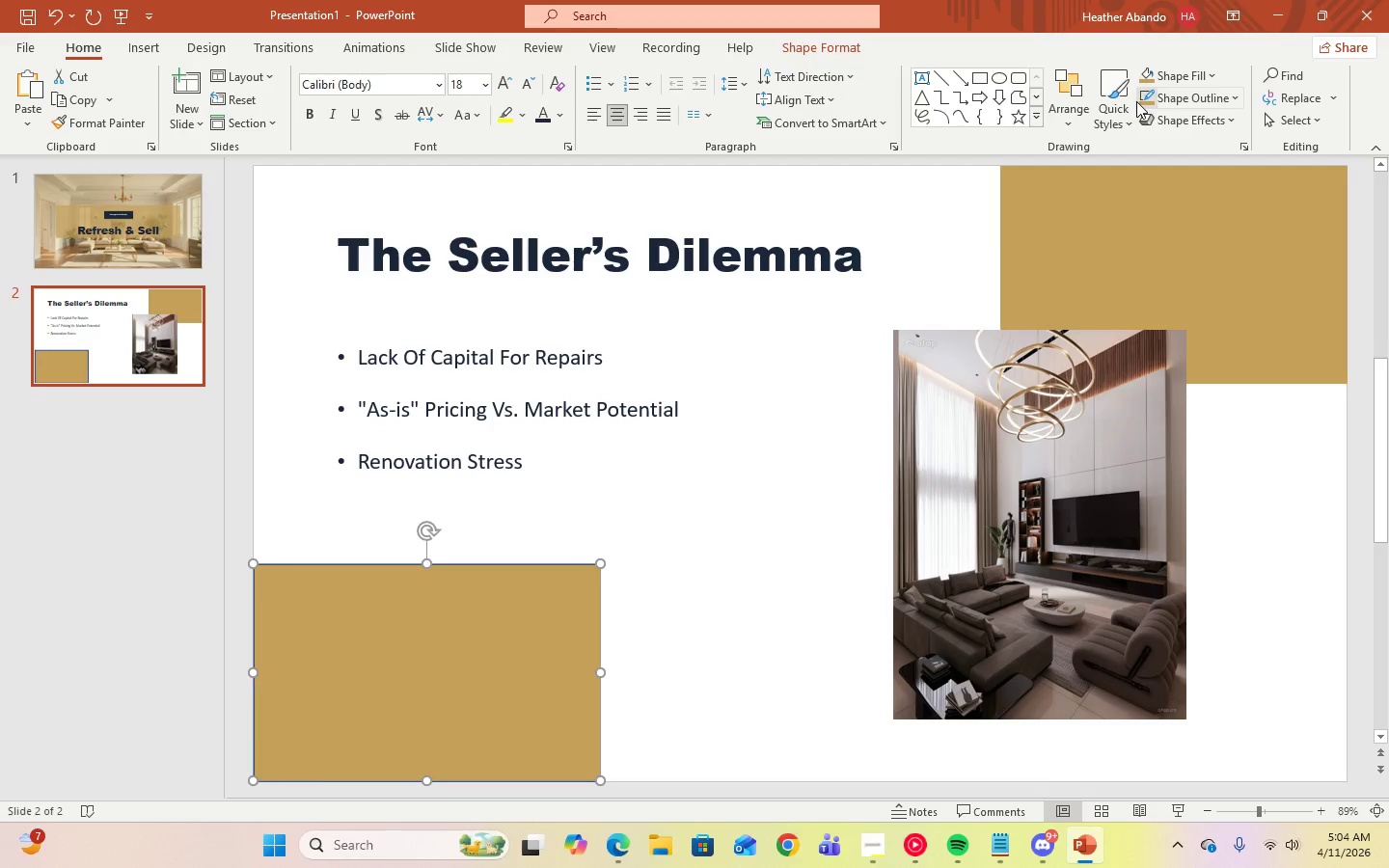 
left_click([1141, 102])
 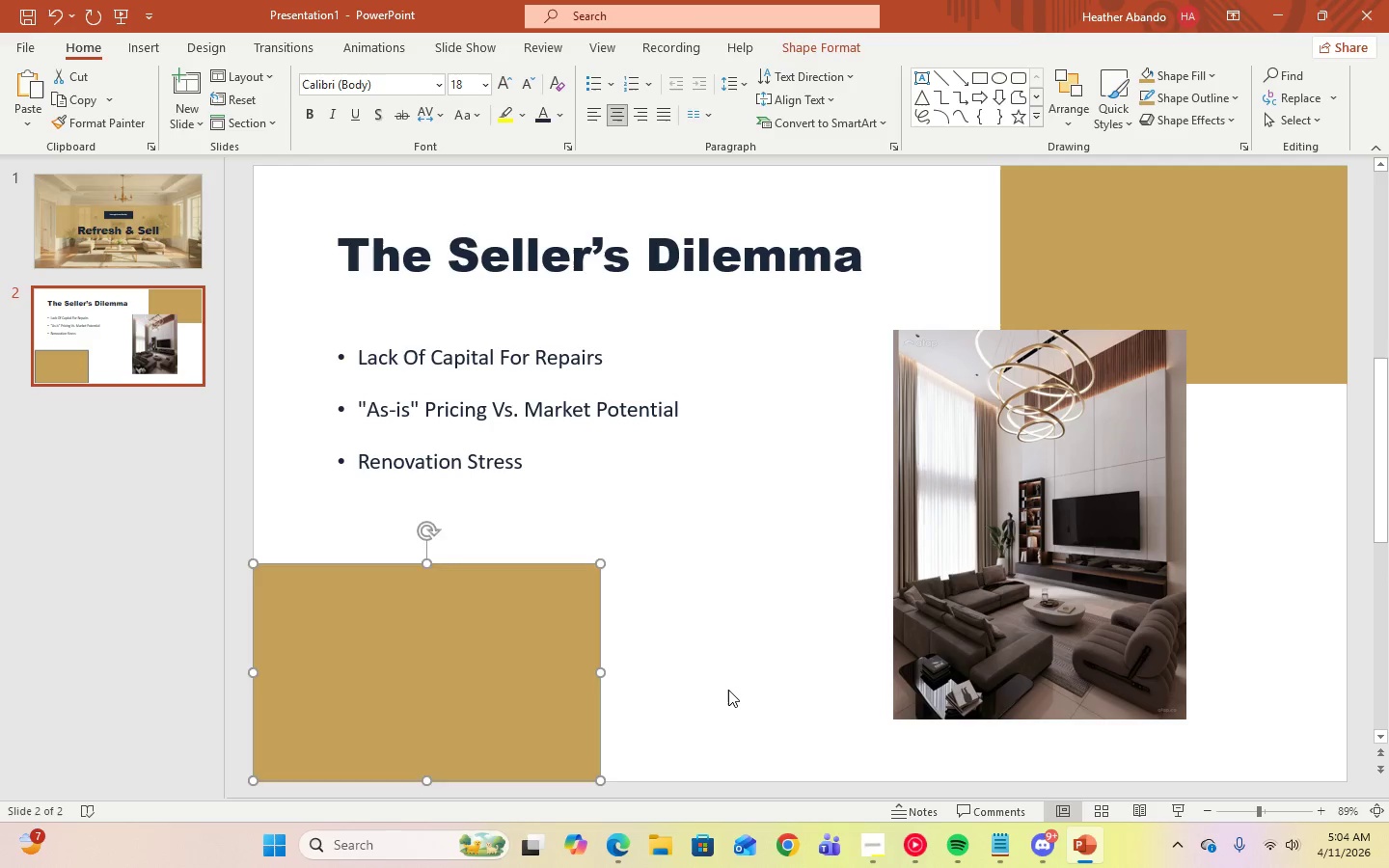 
left_click([728, 690])
 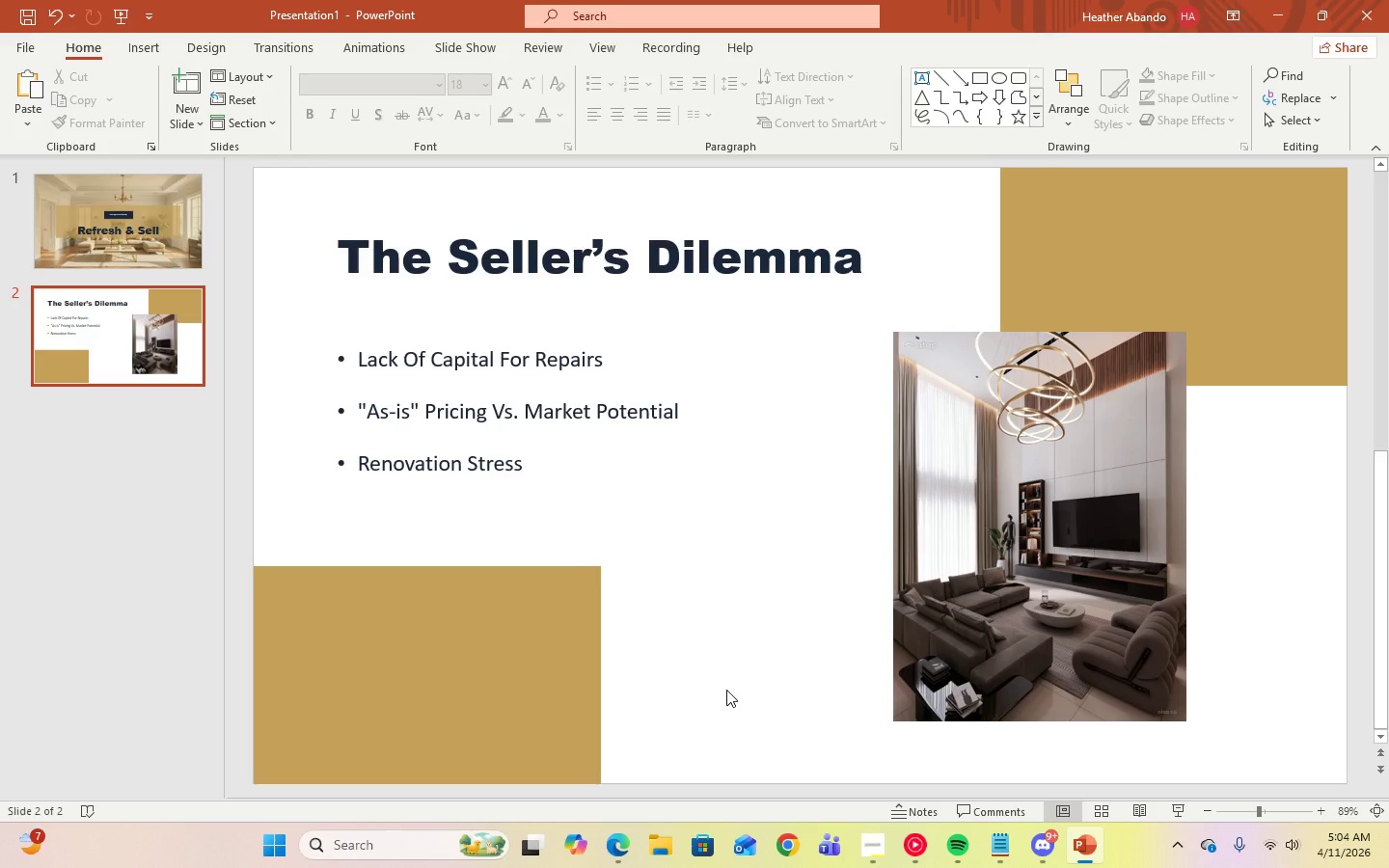 
wait(25.84)
 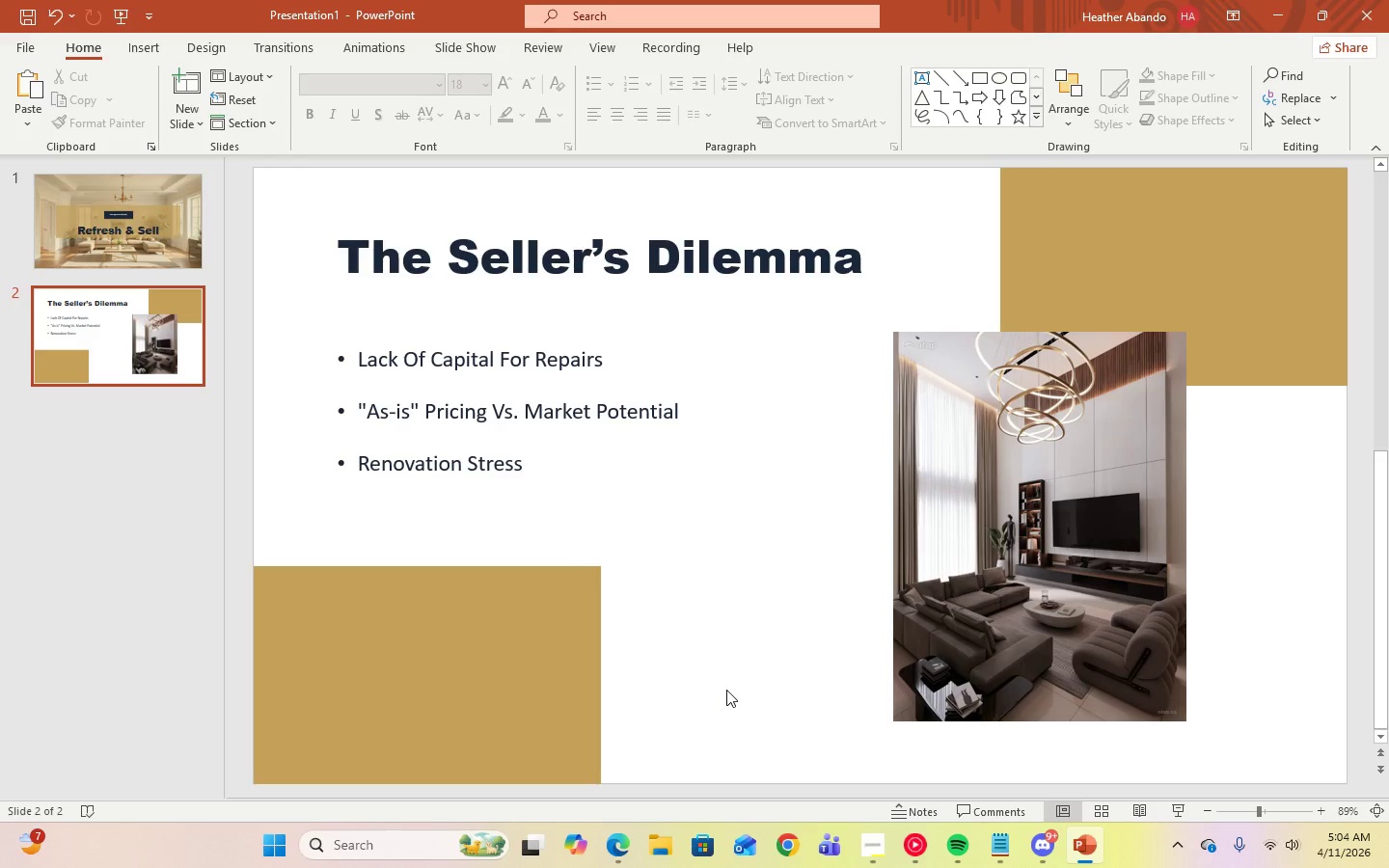 
left_click([195, 128])
 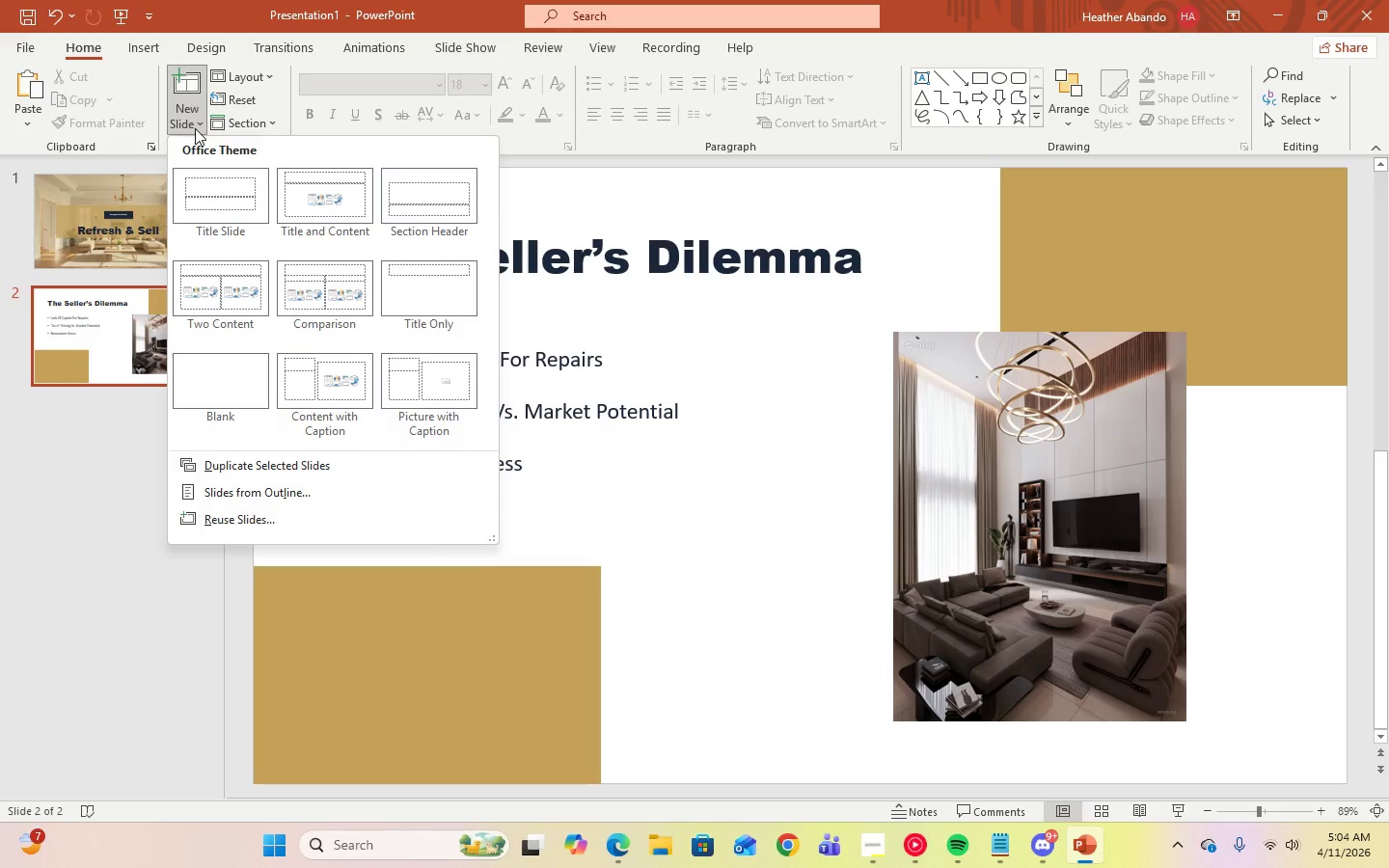 
left_click([195, 128])
 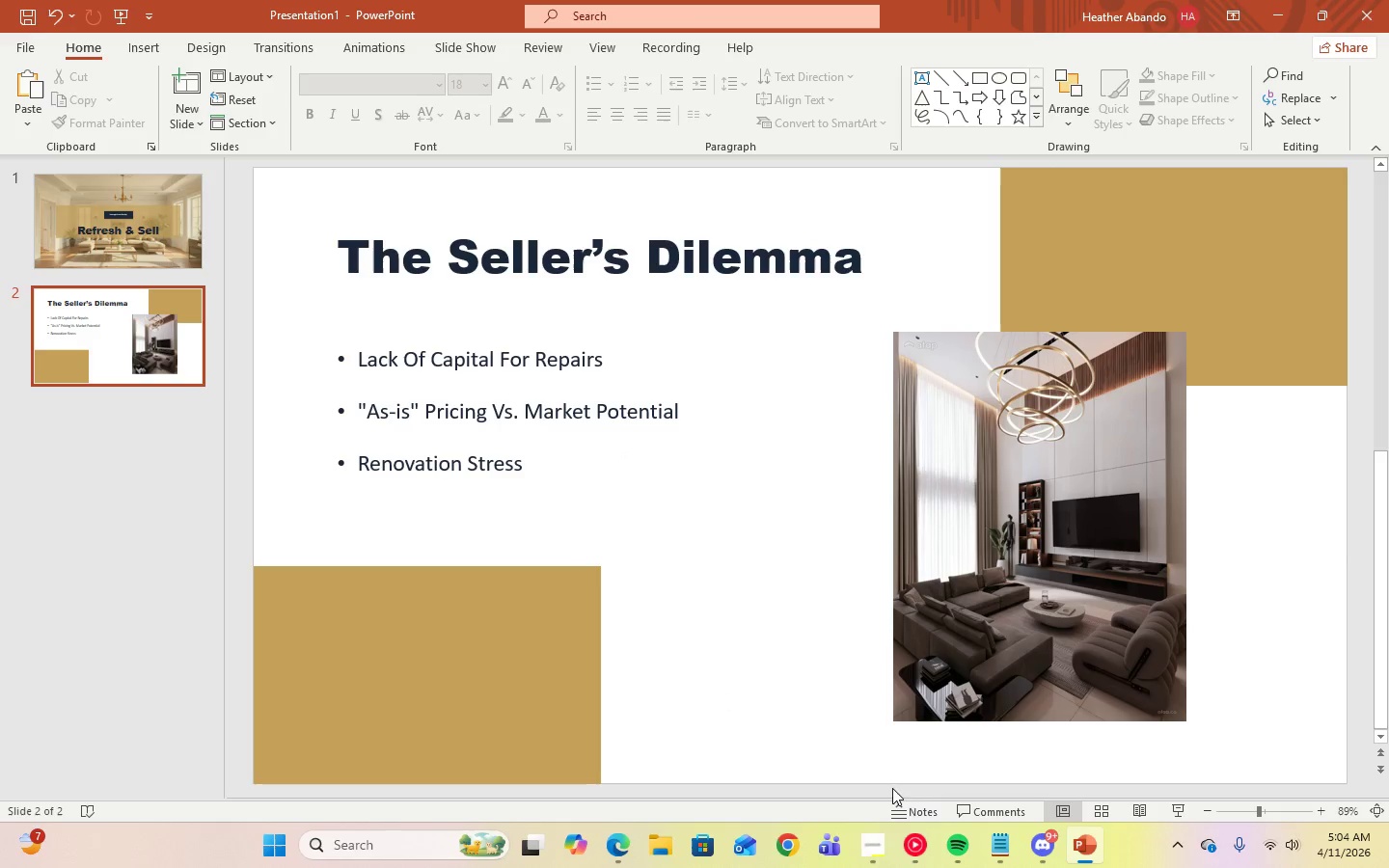 
left_click([868, 843])